 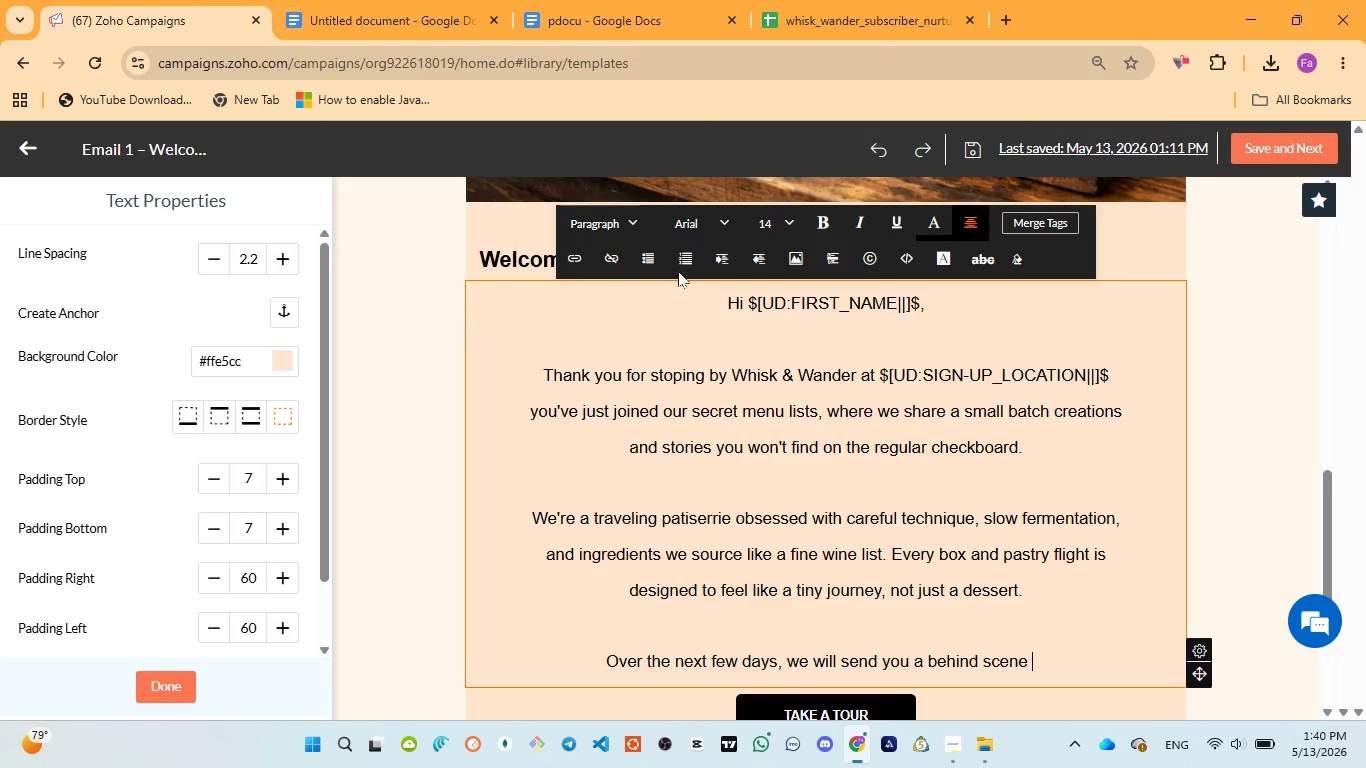 
left_click([586, 27])
 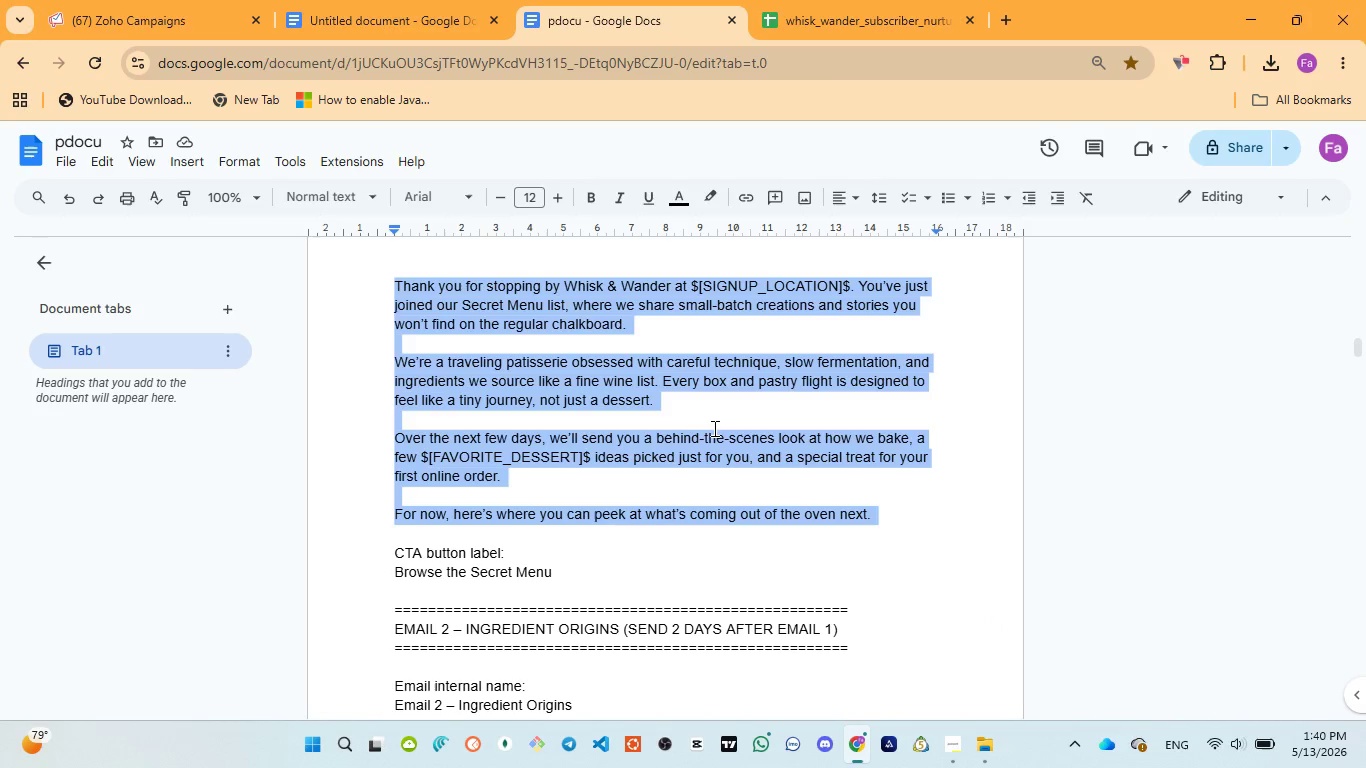 
left_click([184, 27])
 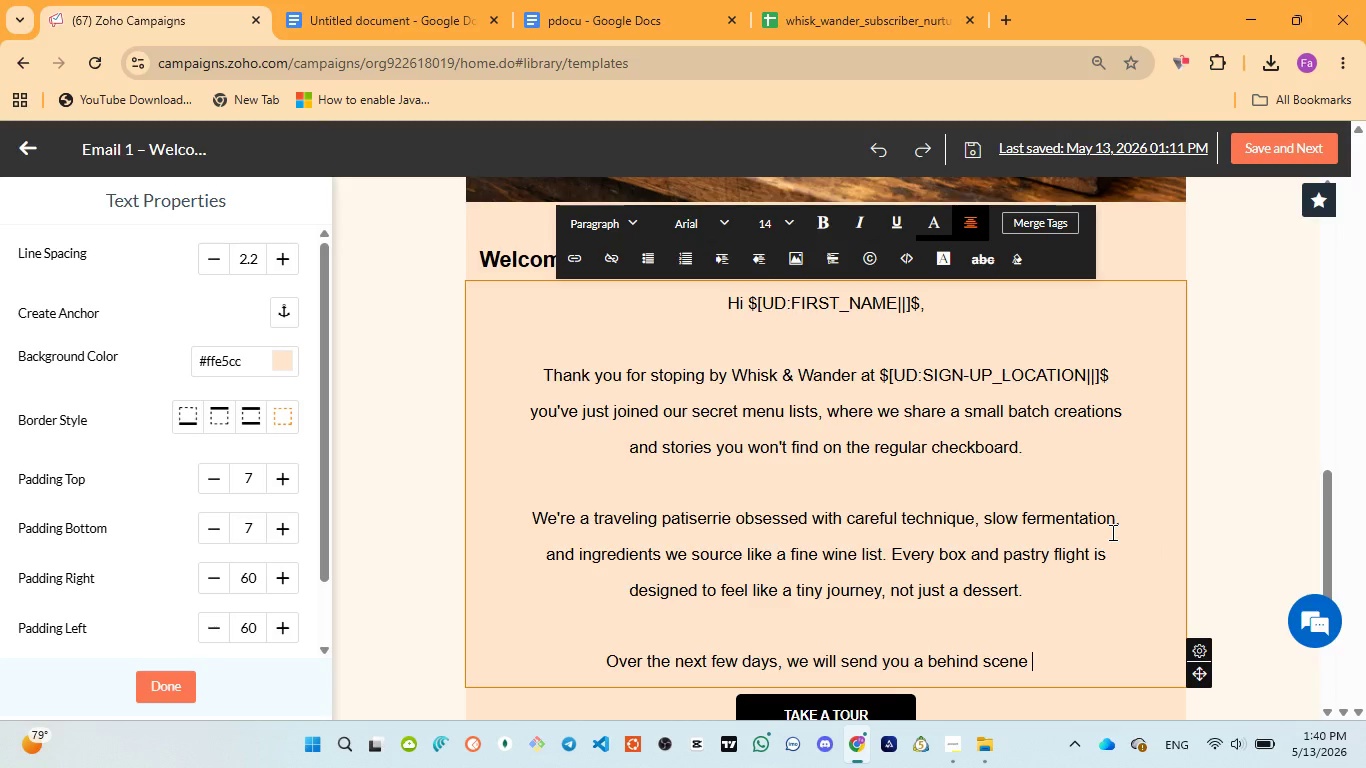 
key(Backspace)
type(s look at )
 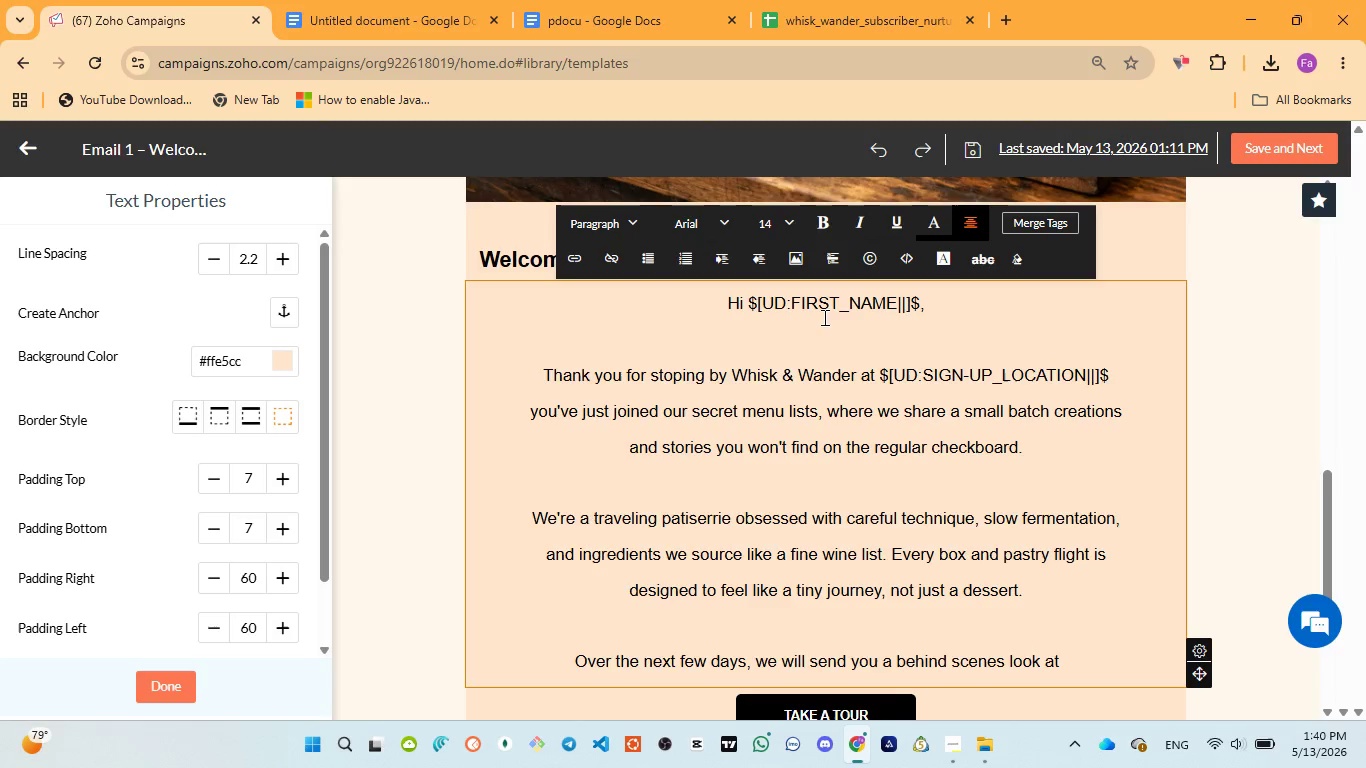 
left_click([574, 28])
 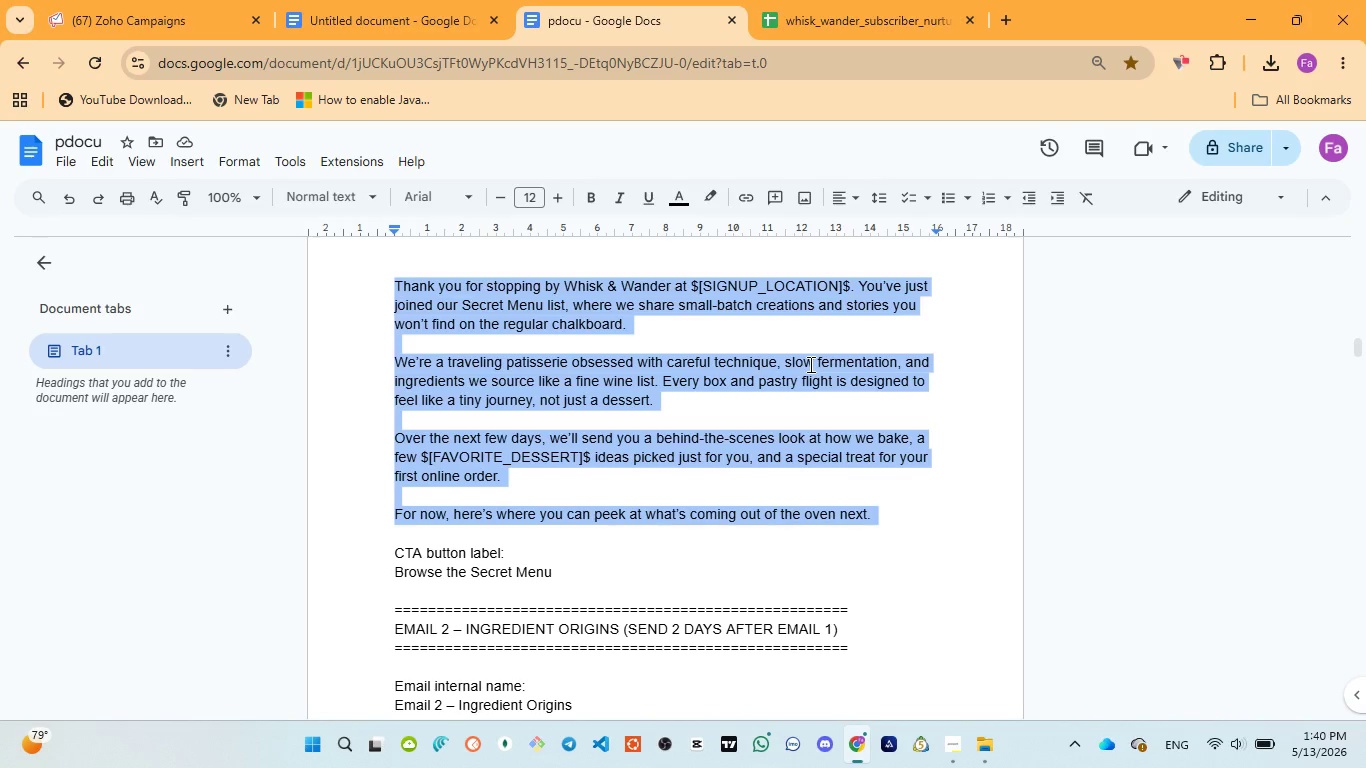 
wait(5.81)
 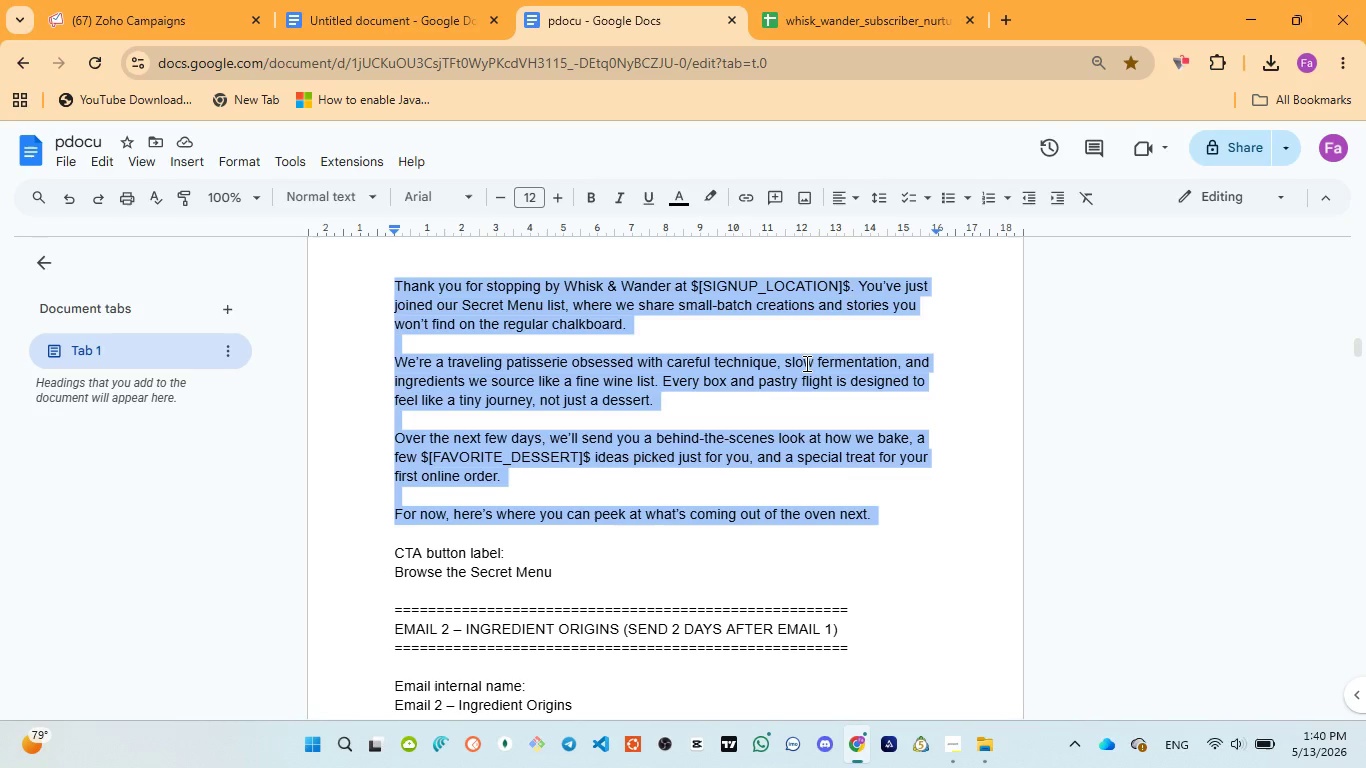 
left_click([113, 36])
 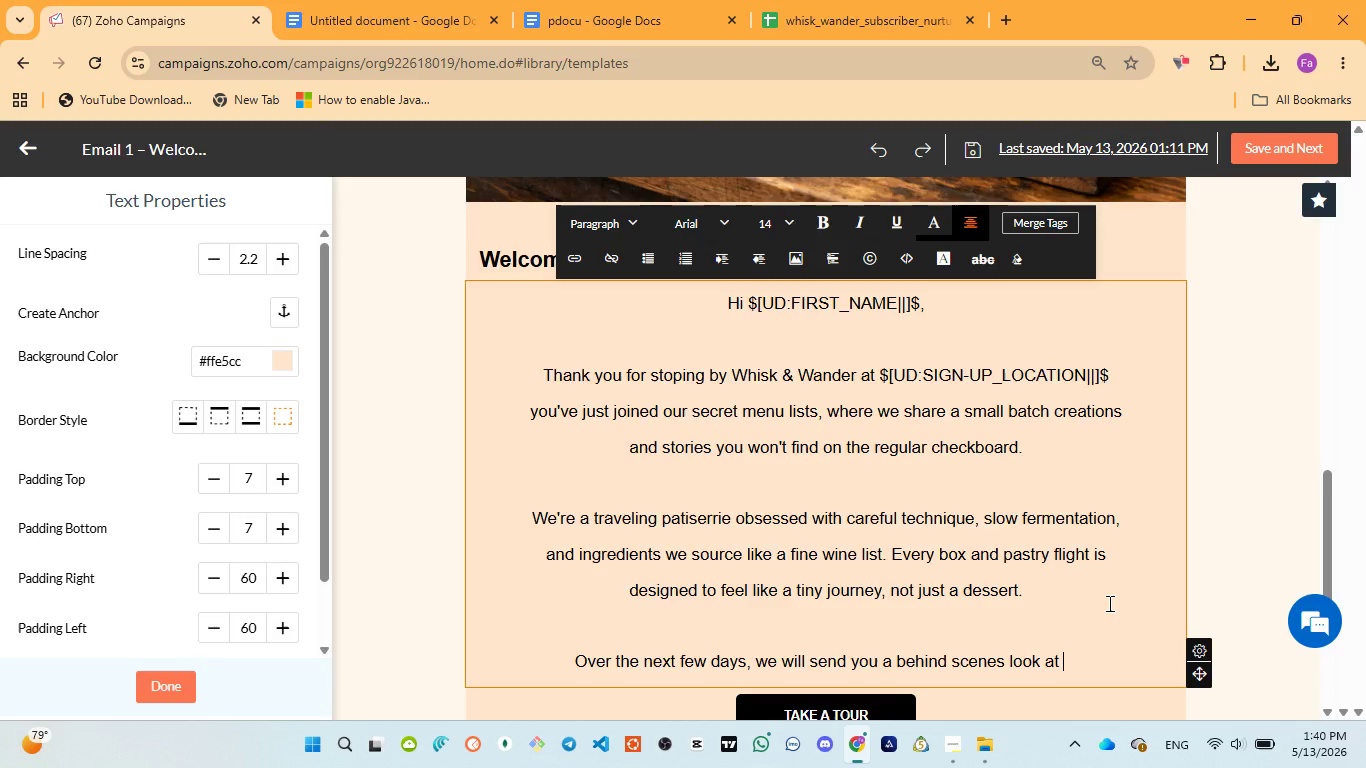 
type(how )
 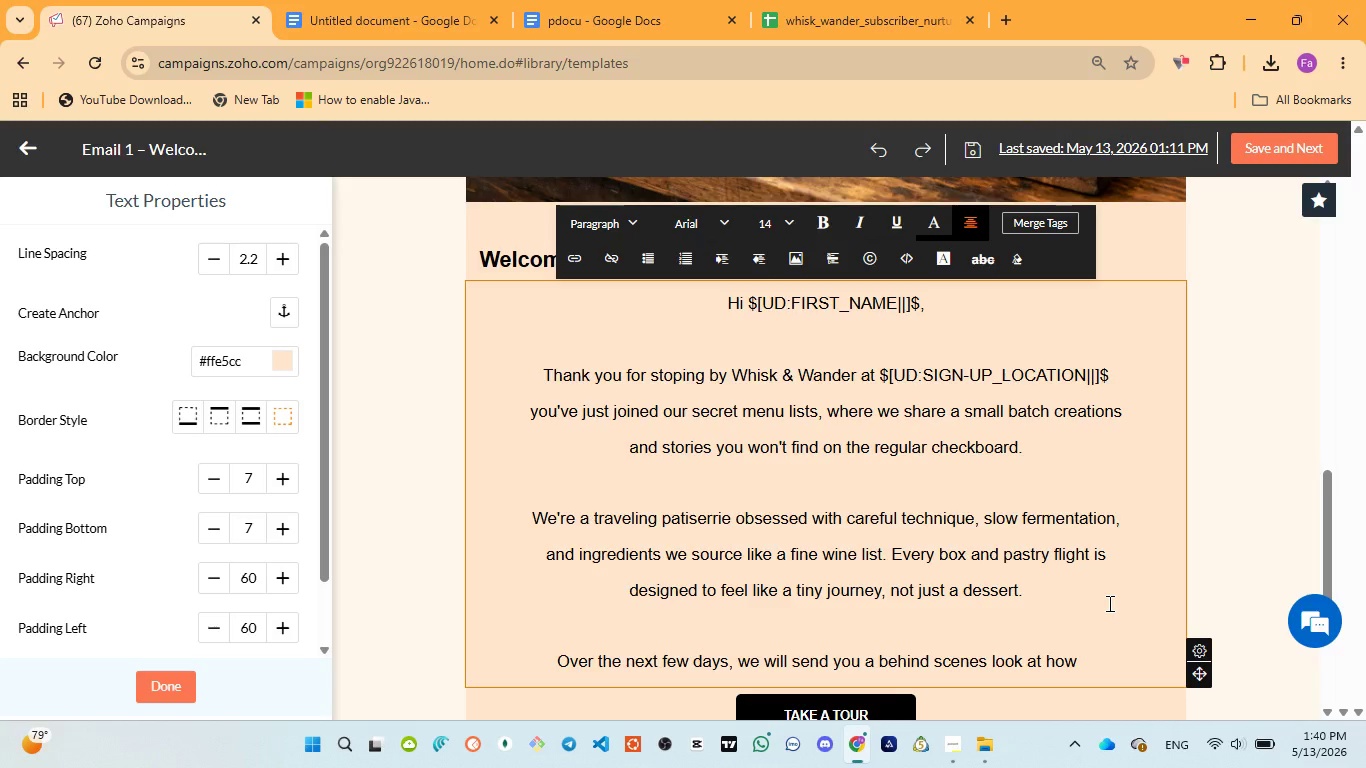 
wait(11.98)
 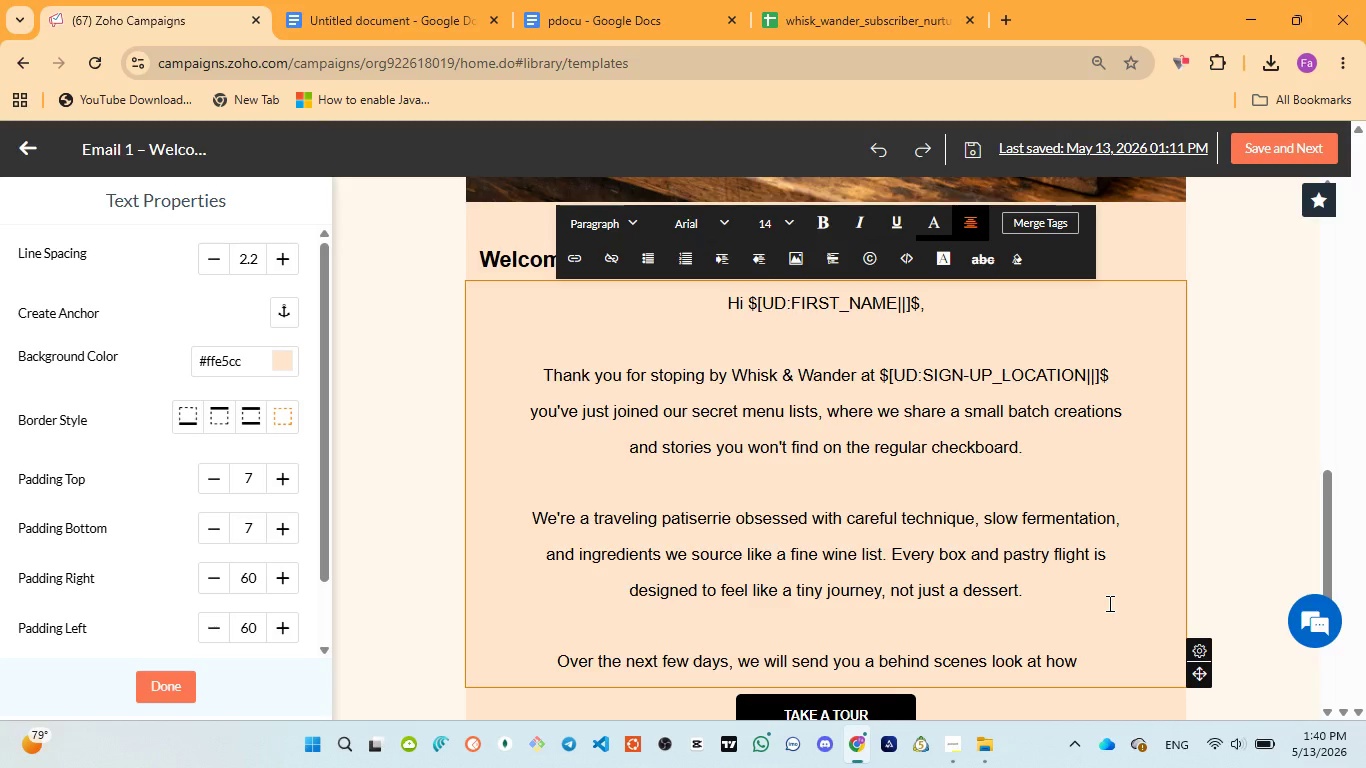 
type(we bake )
 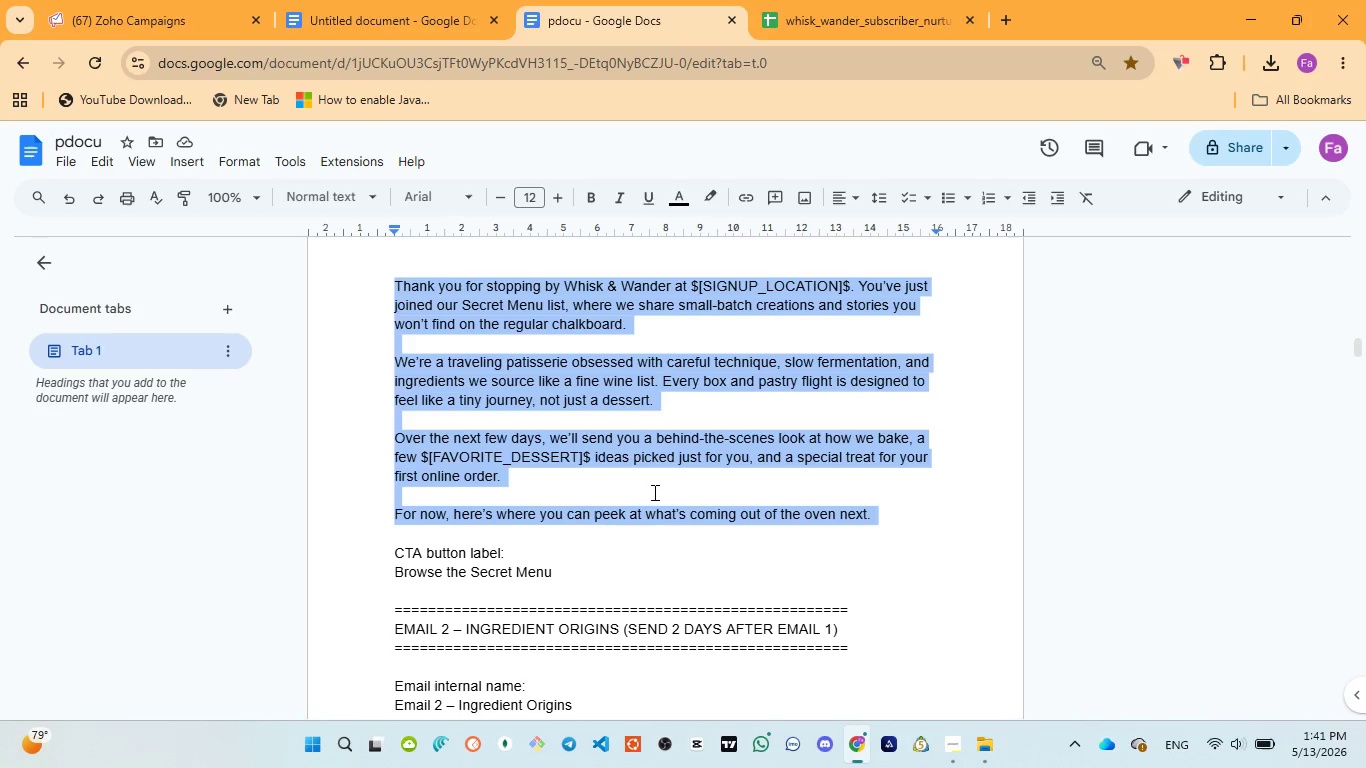 
wait(14.25)
 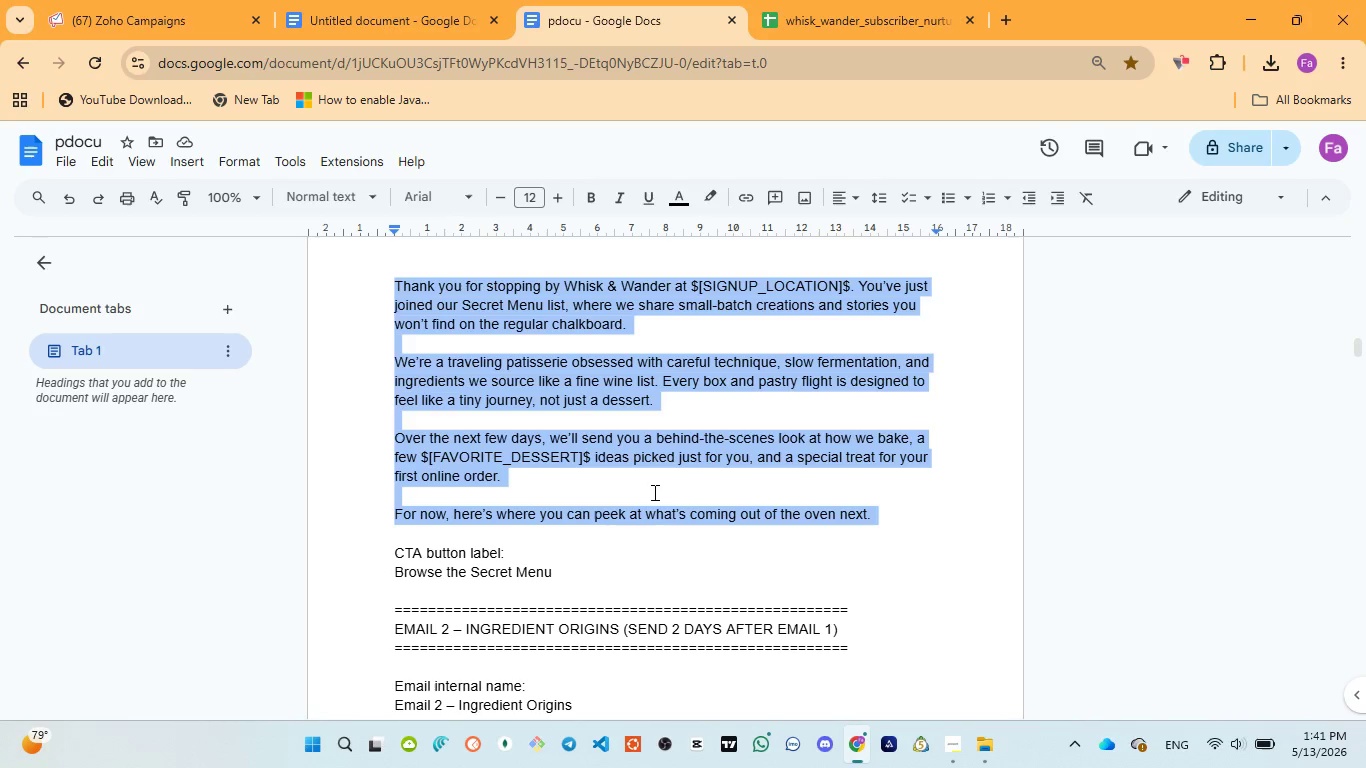 
left_click([145, 26])
 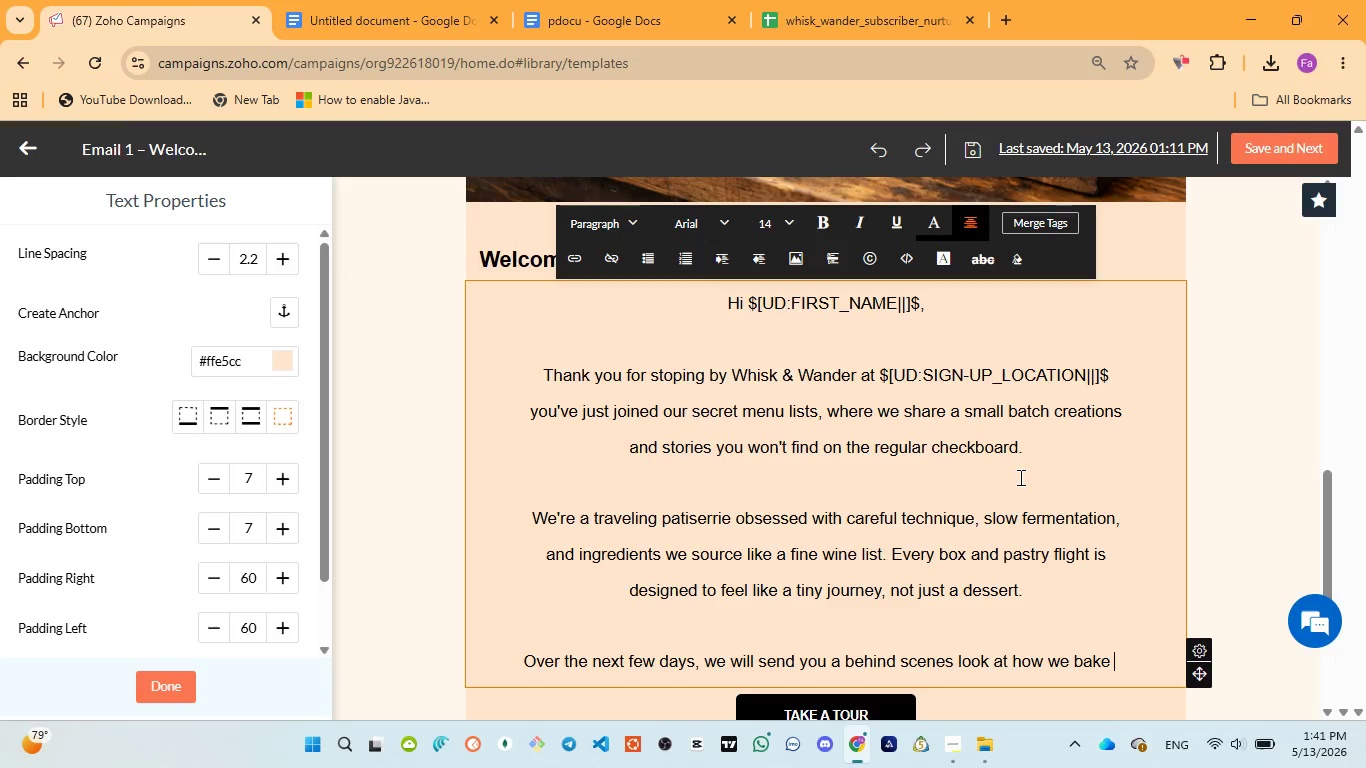 
key(ArrowLeft)
 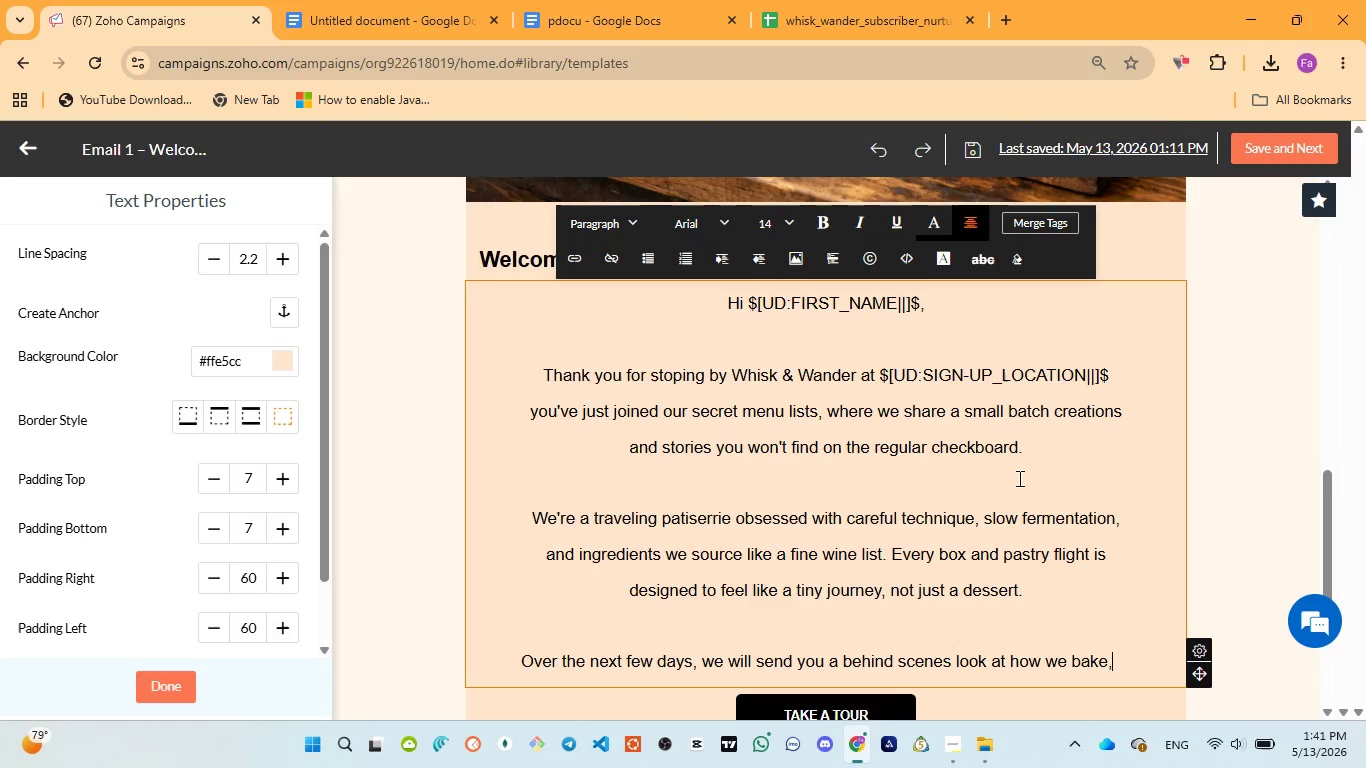 
type(, a few favorite dessert )
 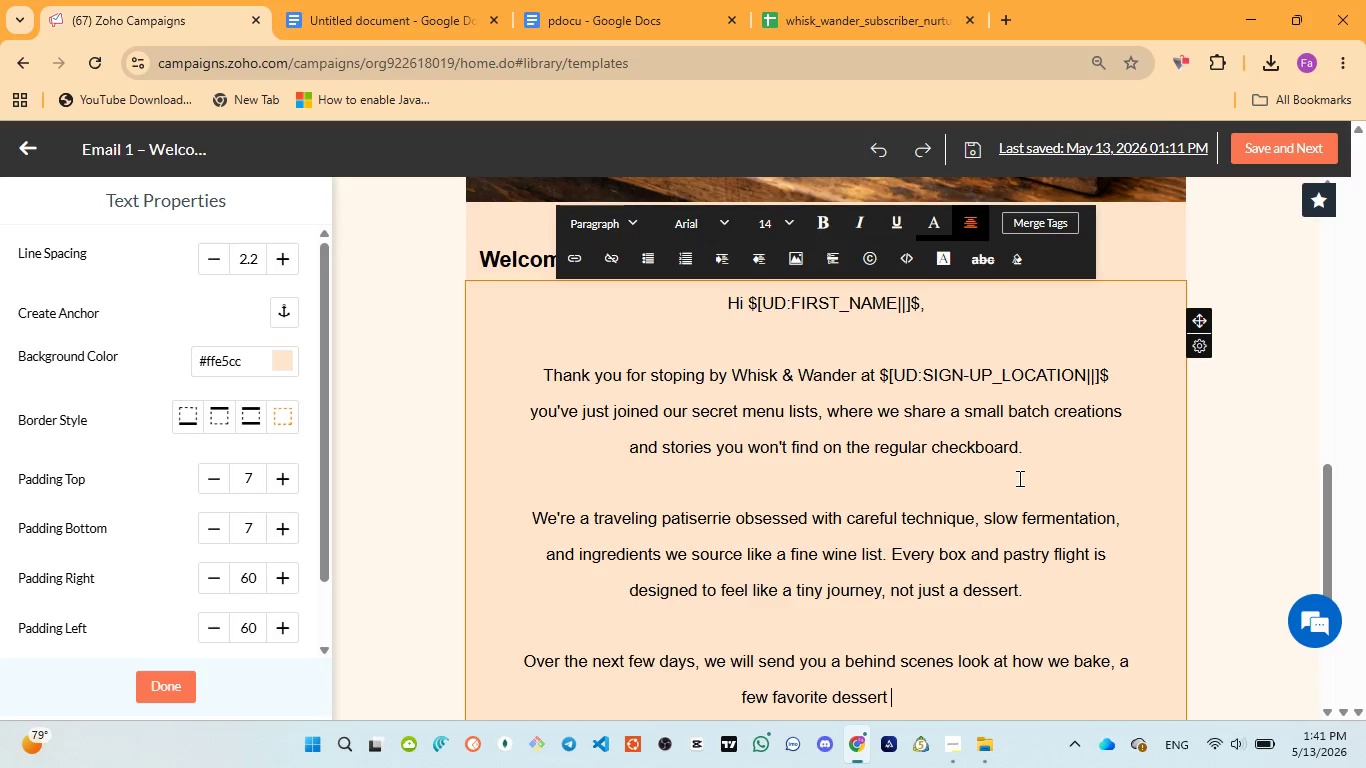 
wait(9.55)
 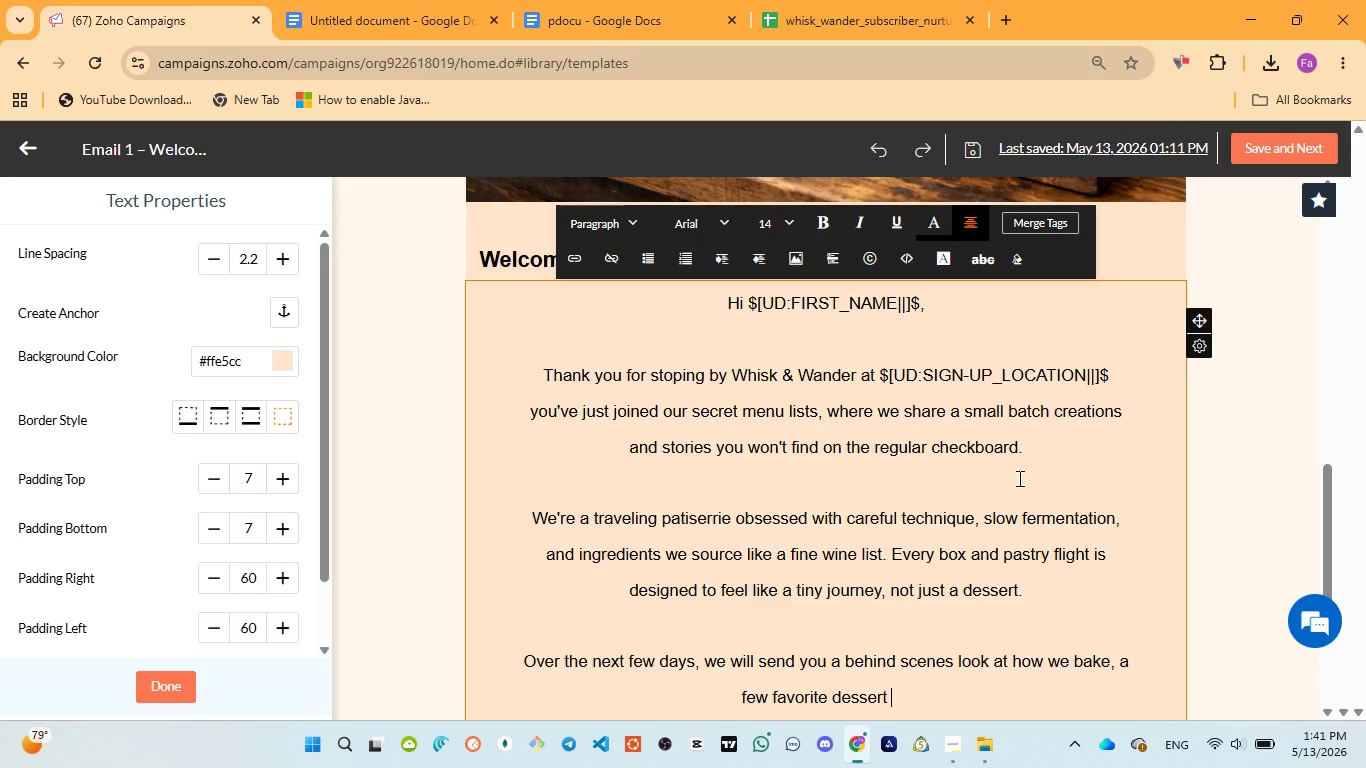 
scroll: coordinate [1018, 479], scroll_direction: down, amount: 1.0
 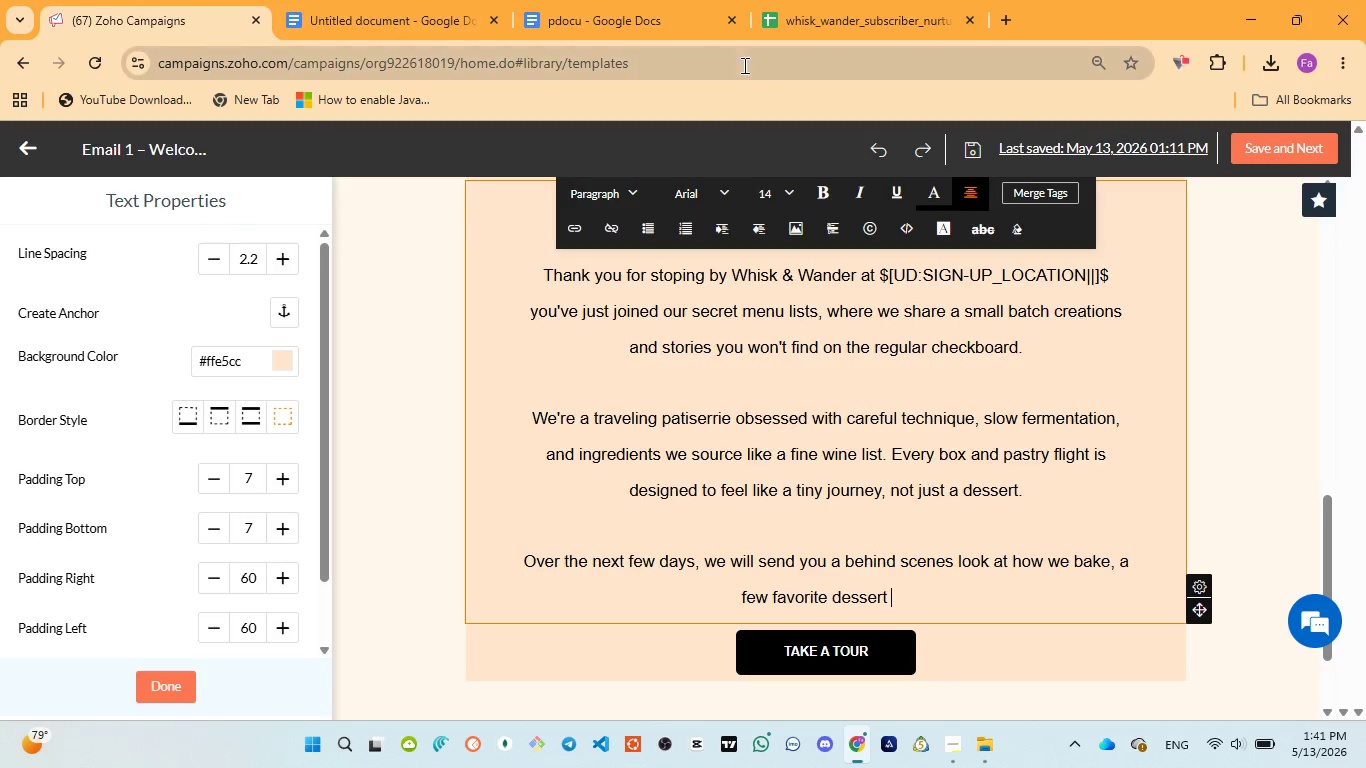 
left_click([556, 29])
 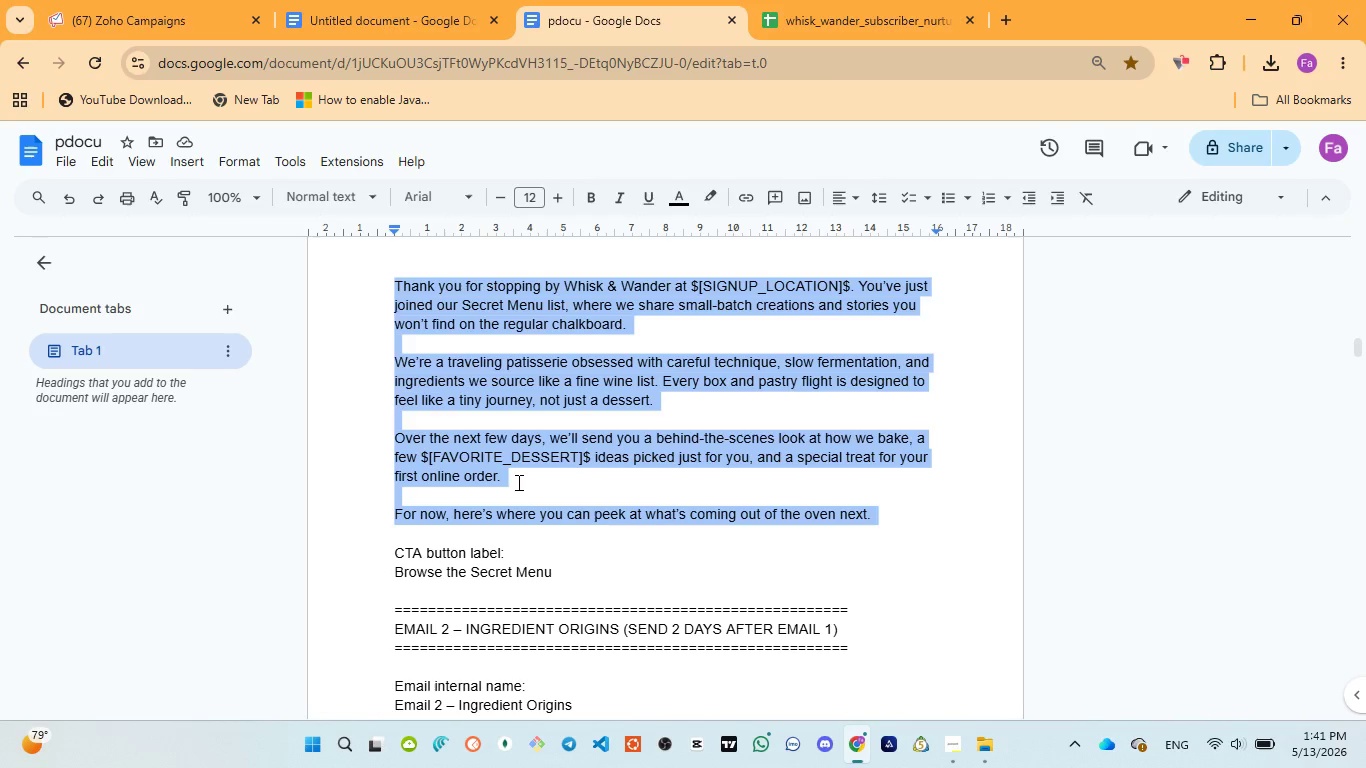 
wait(10.59)
 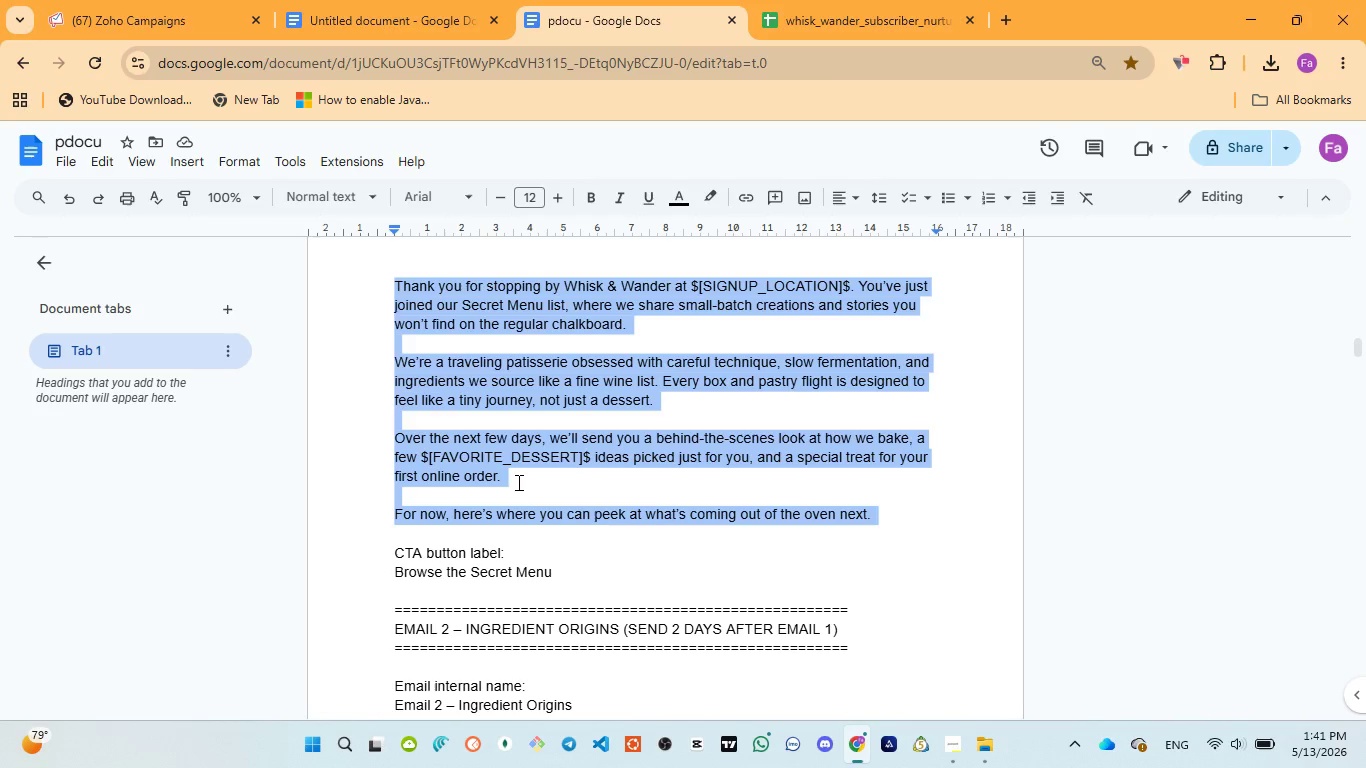 
left_click([156, 36])
 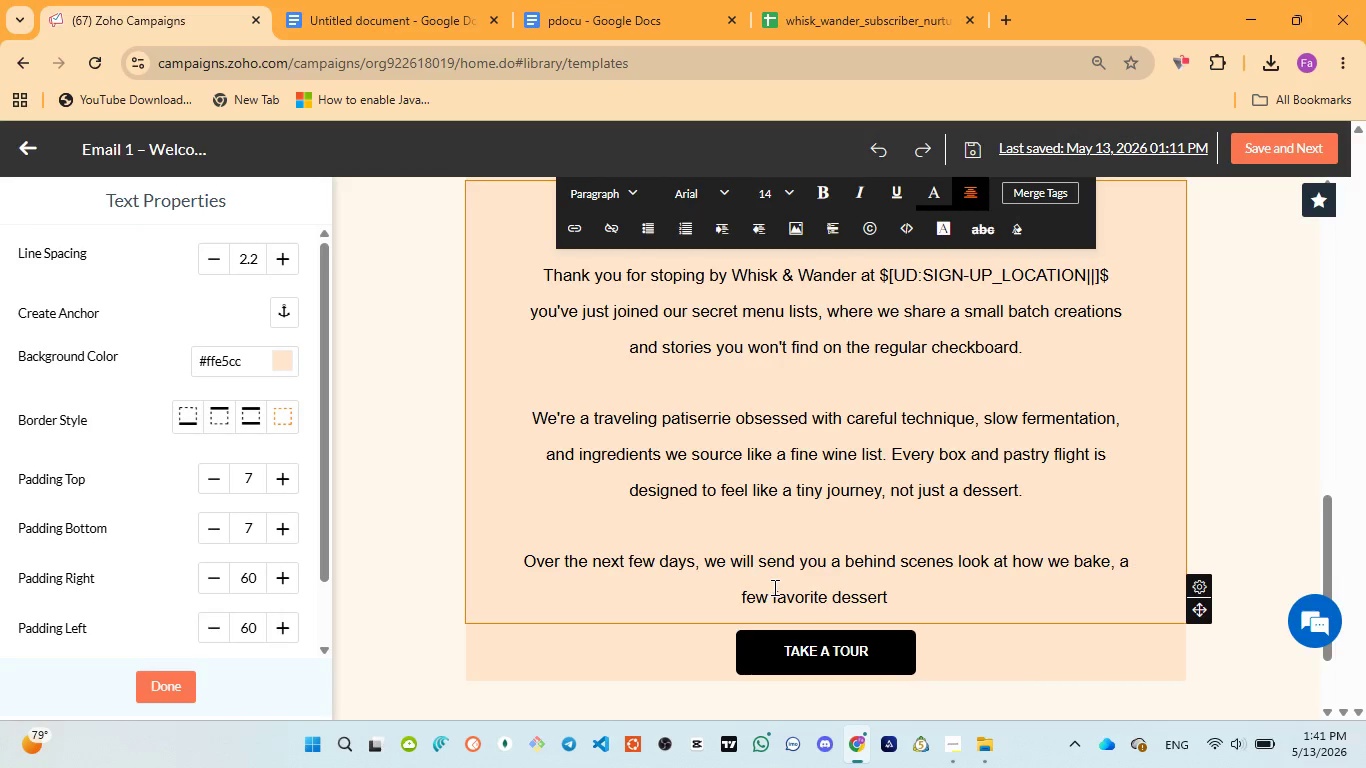 
left_click_drag(start_coordinate=[774, 587], to_coordinate=[917, 588])
 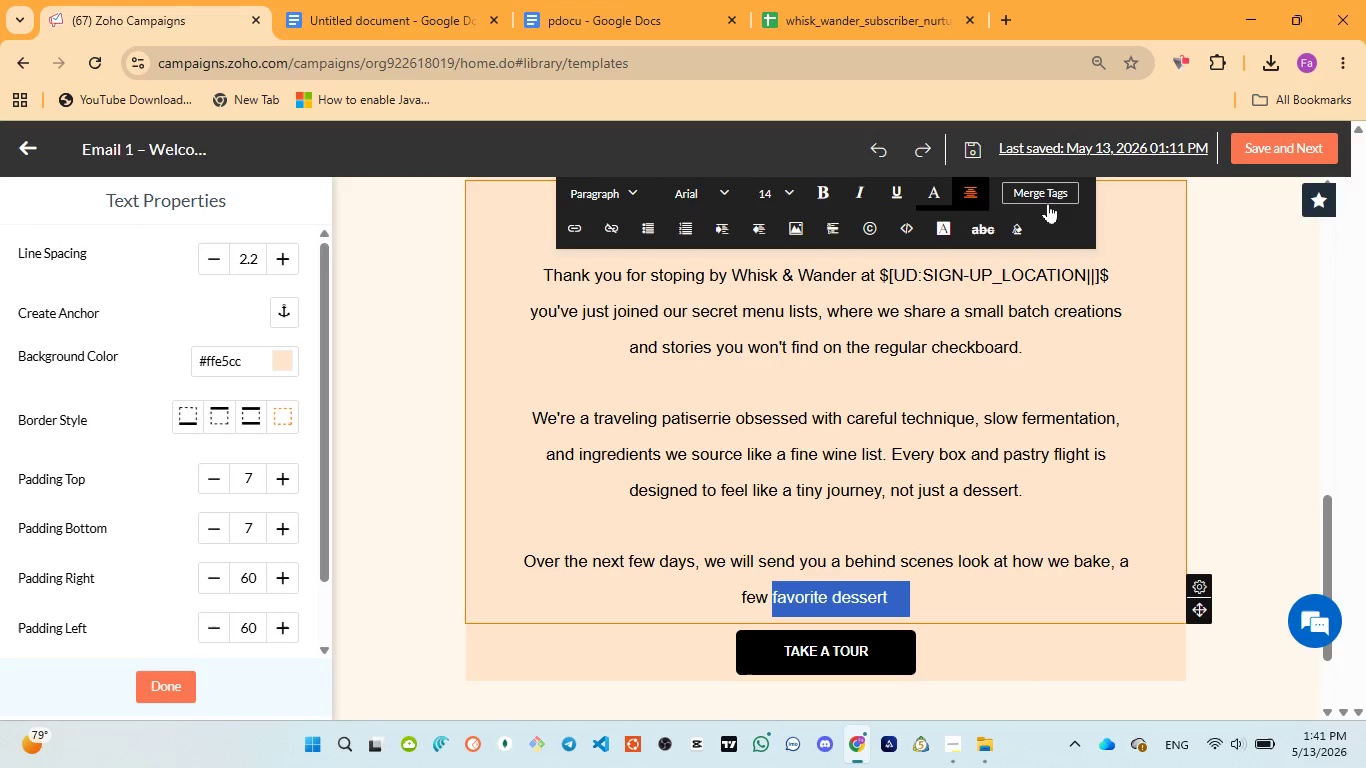 
left_click([1047, 189])
 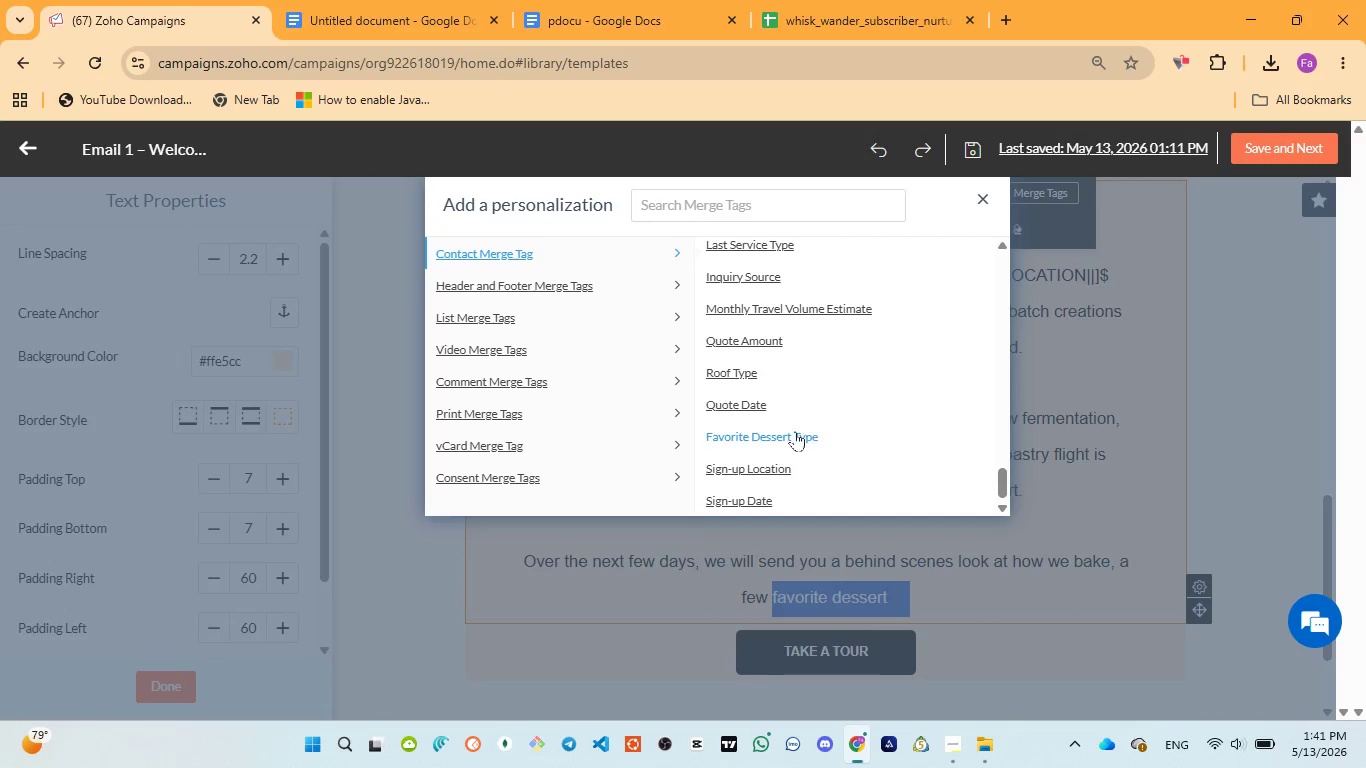 
left_click([782, 438])
 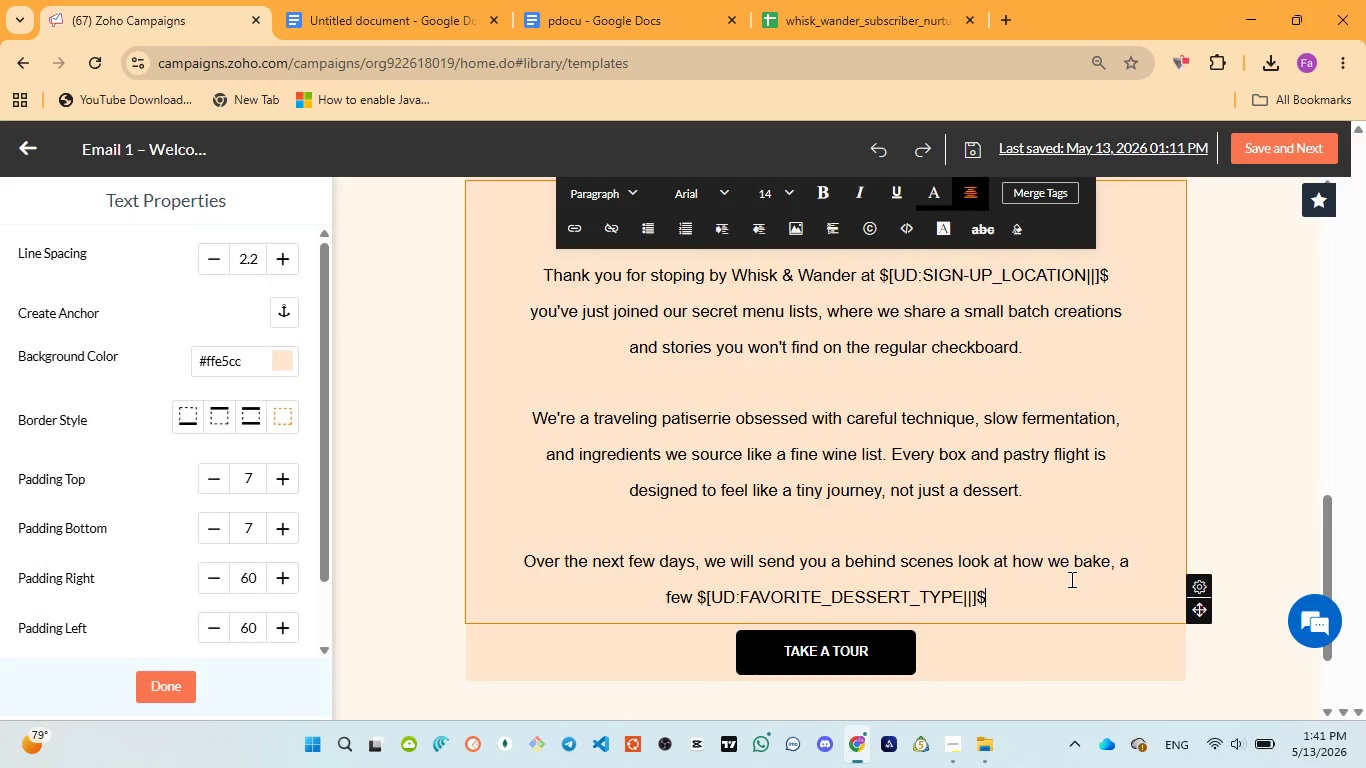 
key(Space)
 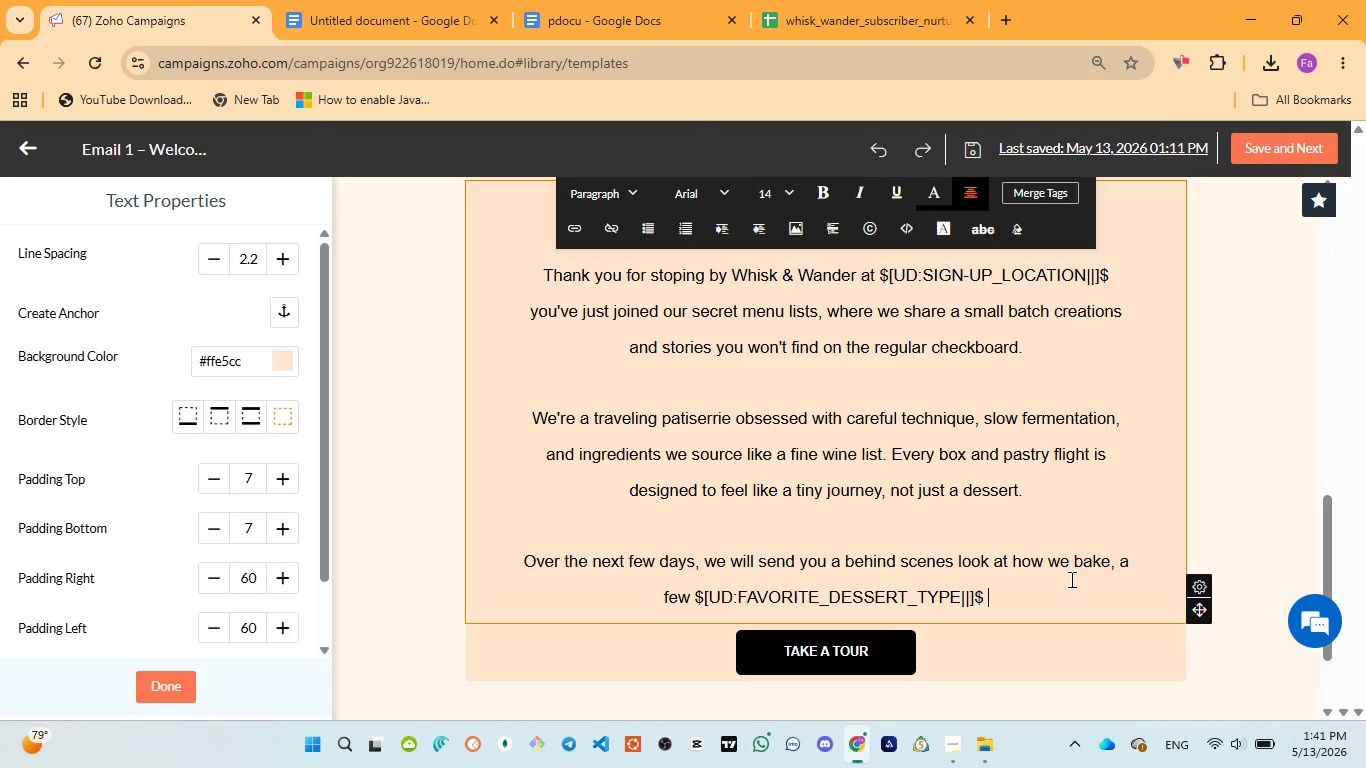 
type(ideas )
 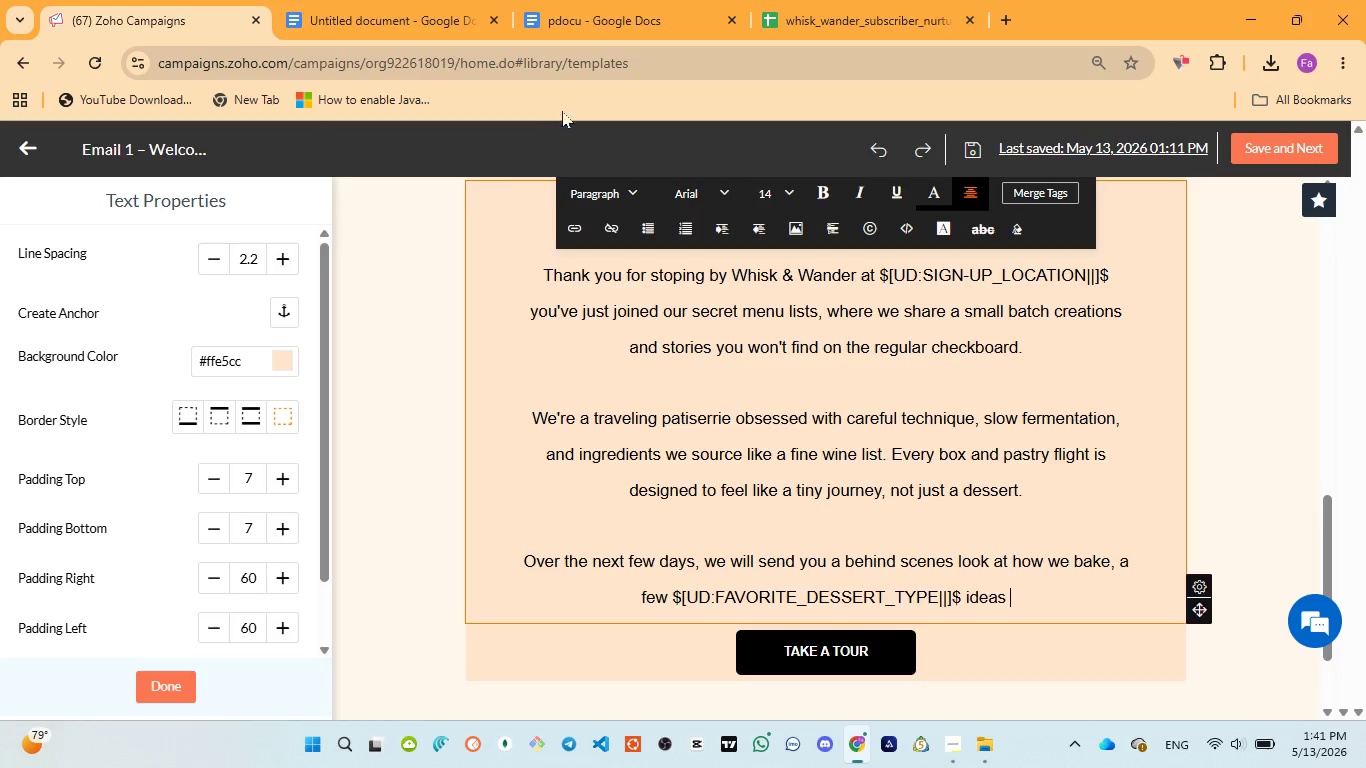 
left_click([578, 27])
 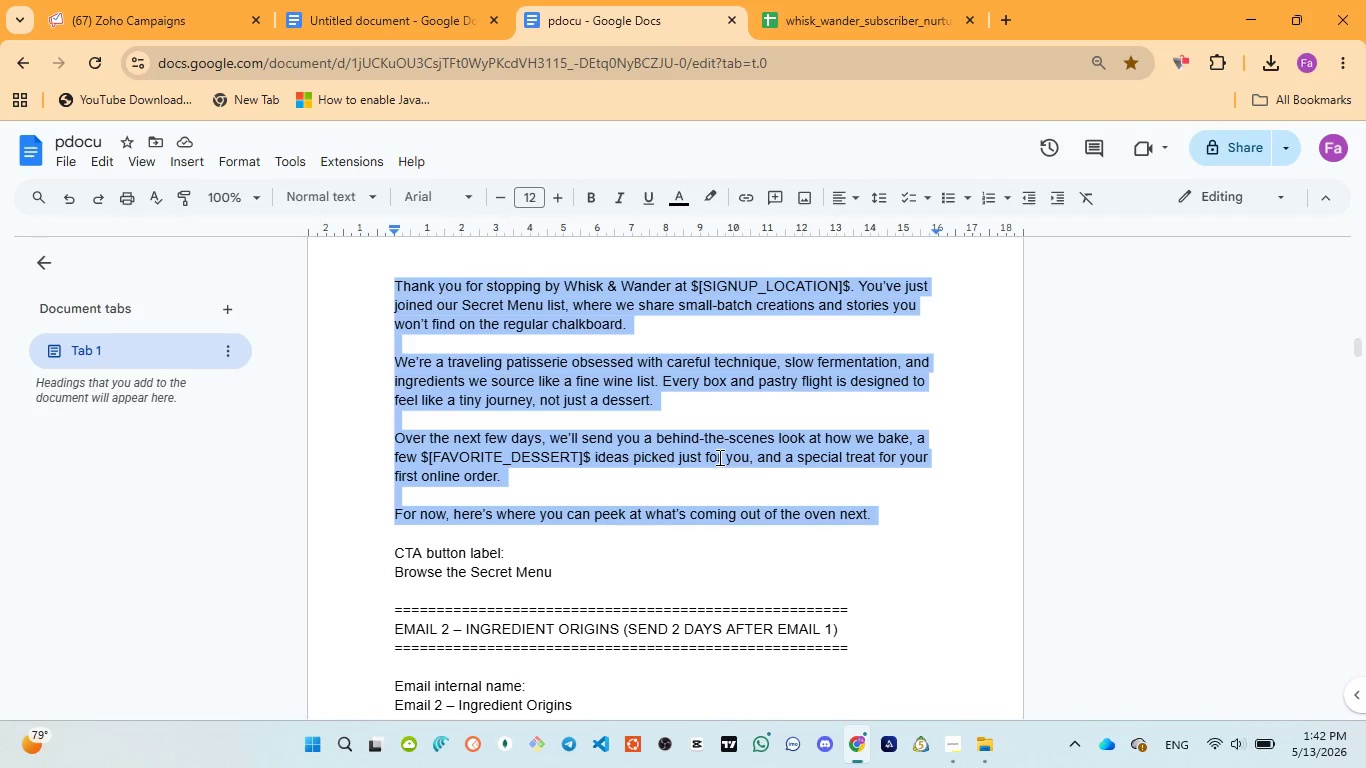 
wait(12.16)
 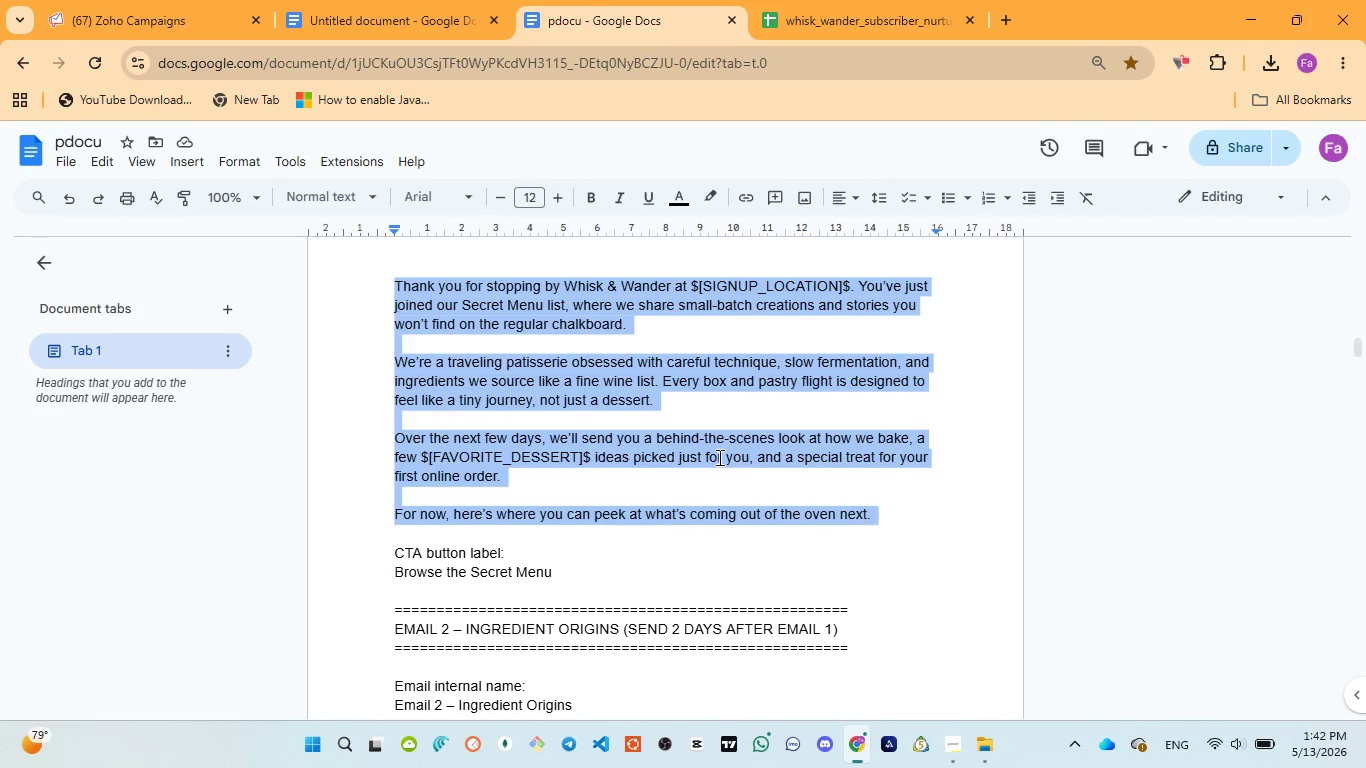 
left_click([149, 27])
 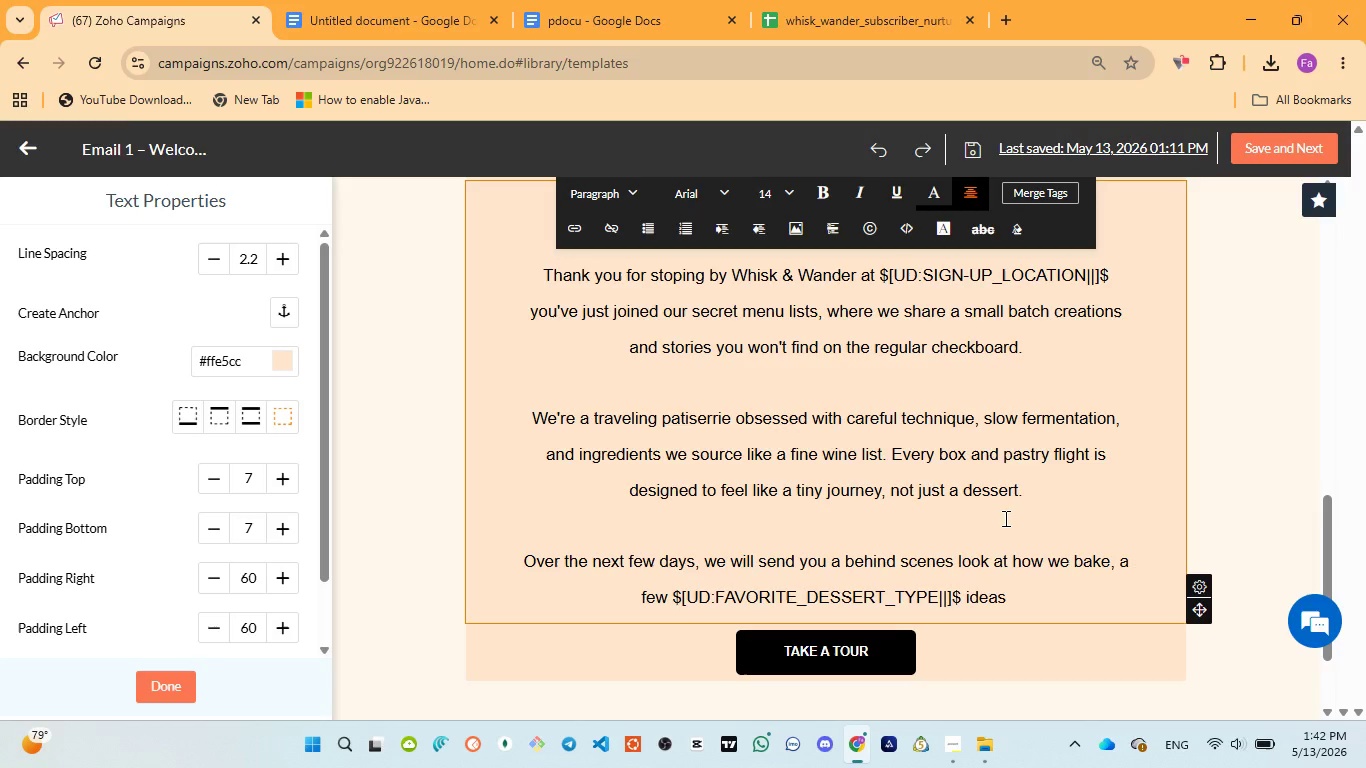 
type(picked just )
 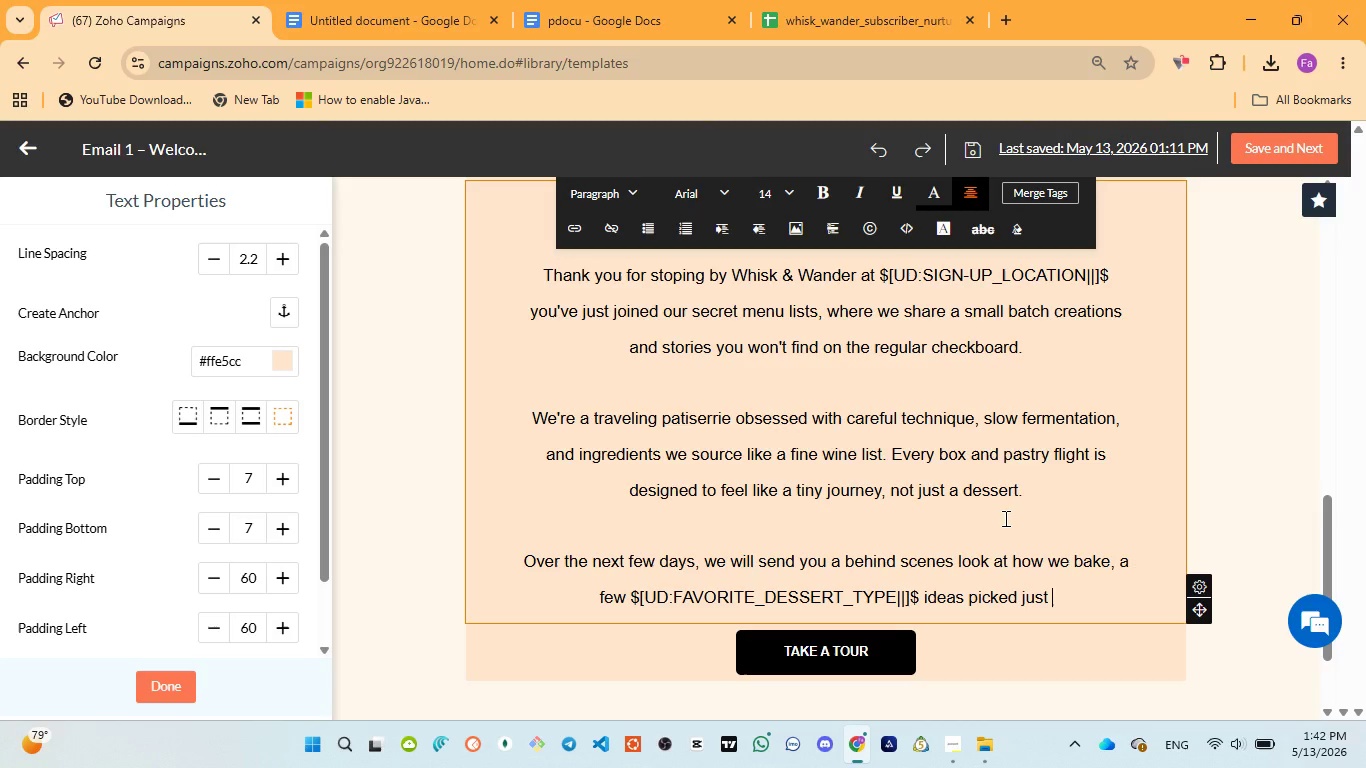 
wait(8.45)
 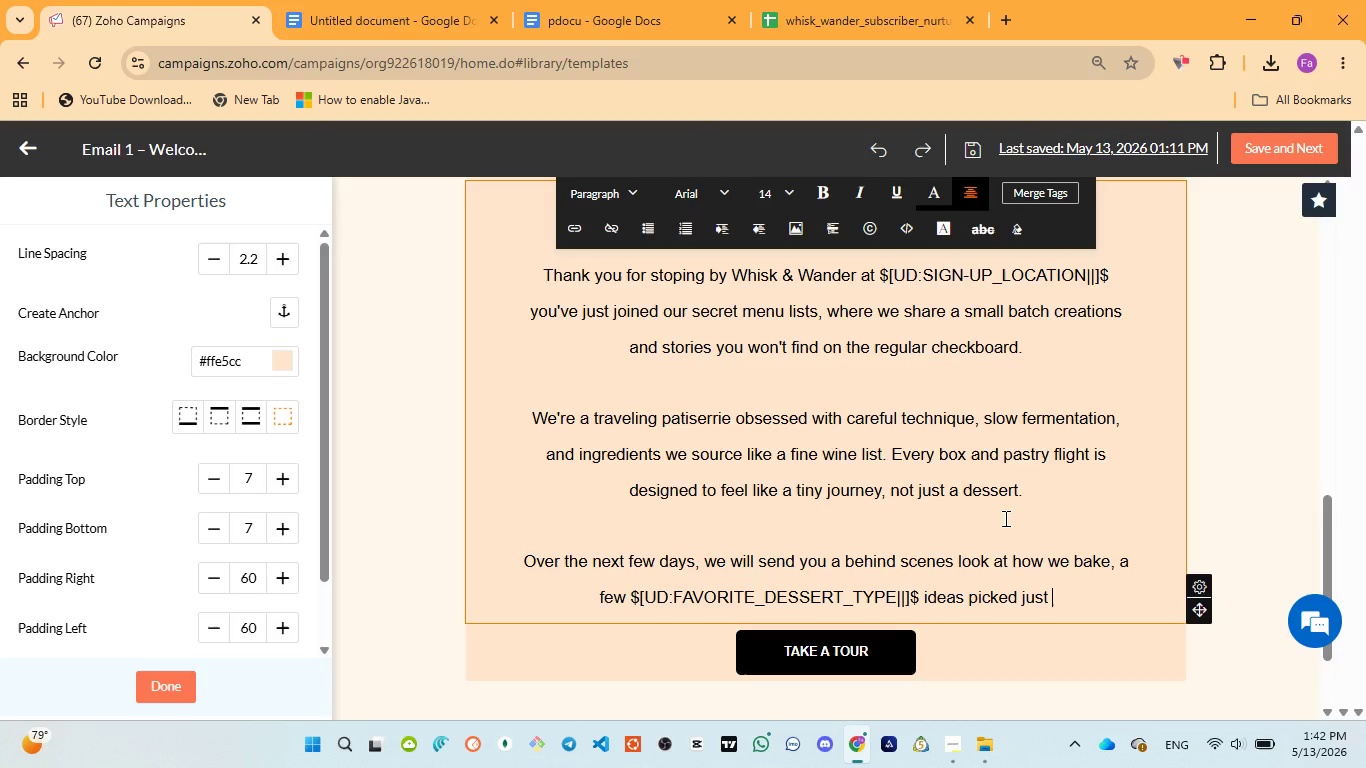 
type(for you )
 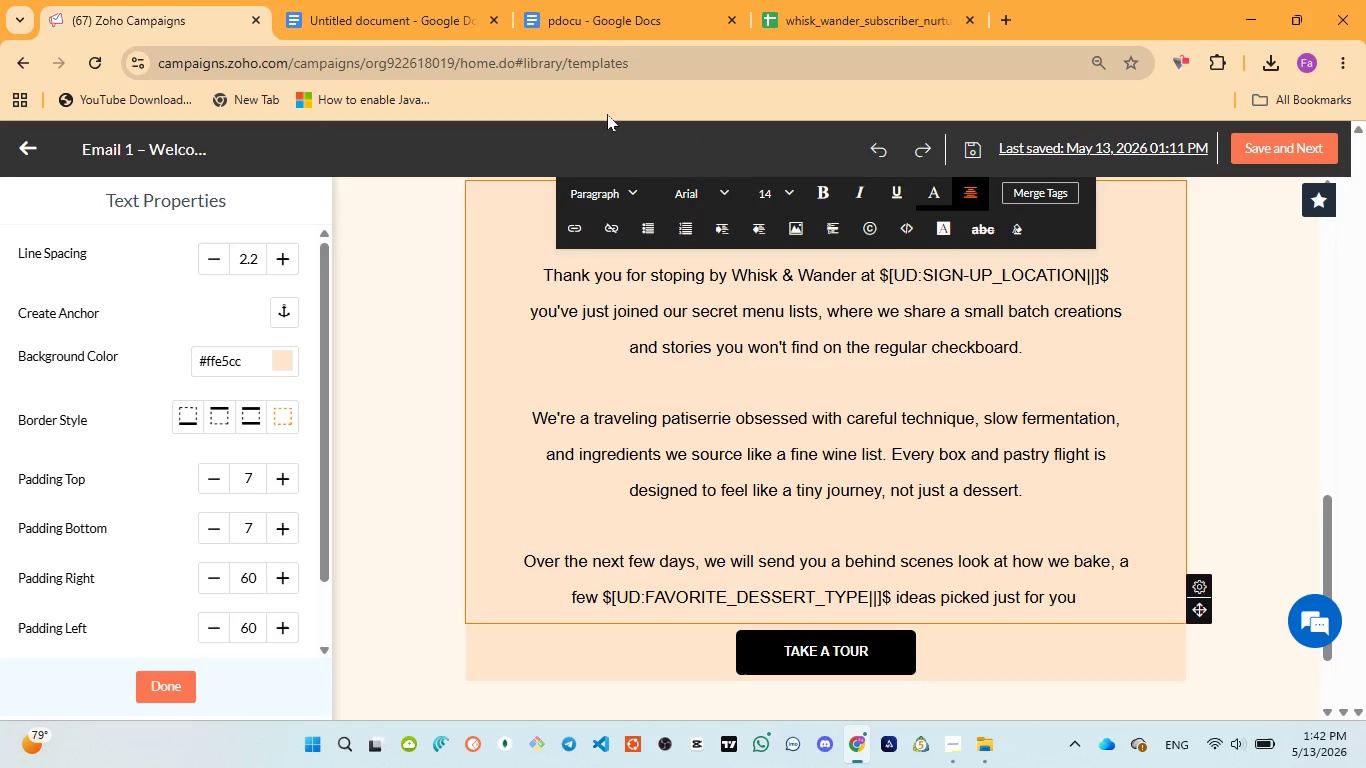 
left_click([600, 32])
 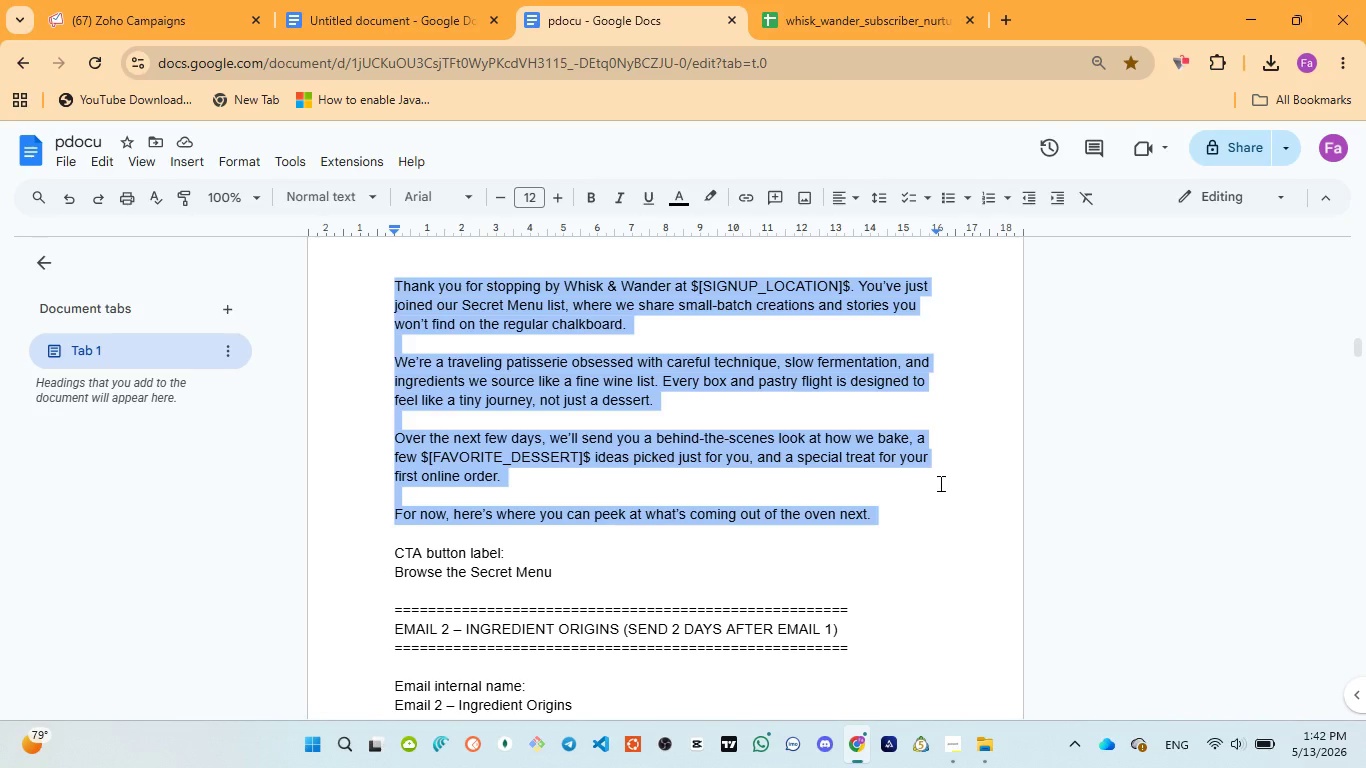 
wait(5.62)
 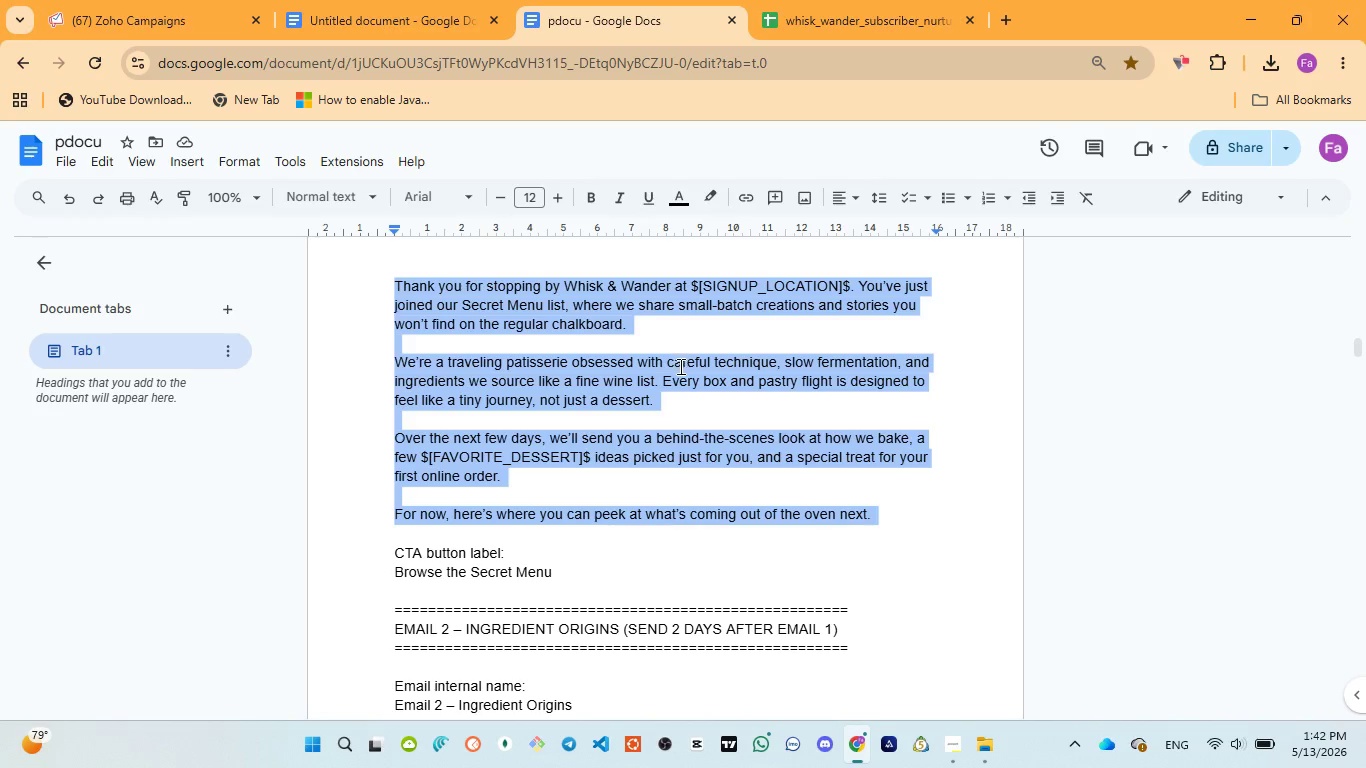 
left_click([126, 18])
 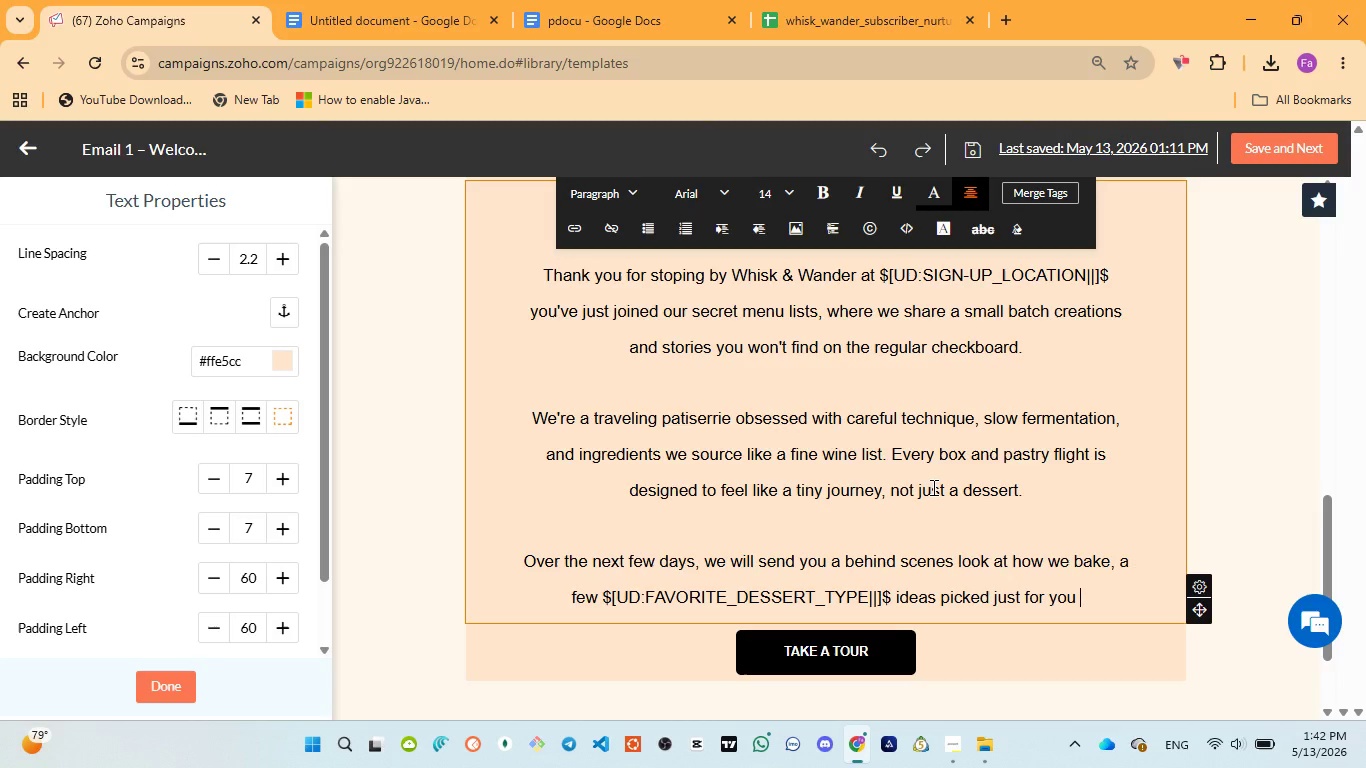 
key(ArrowLeft)
 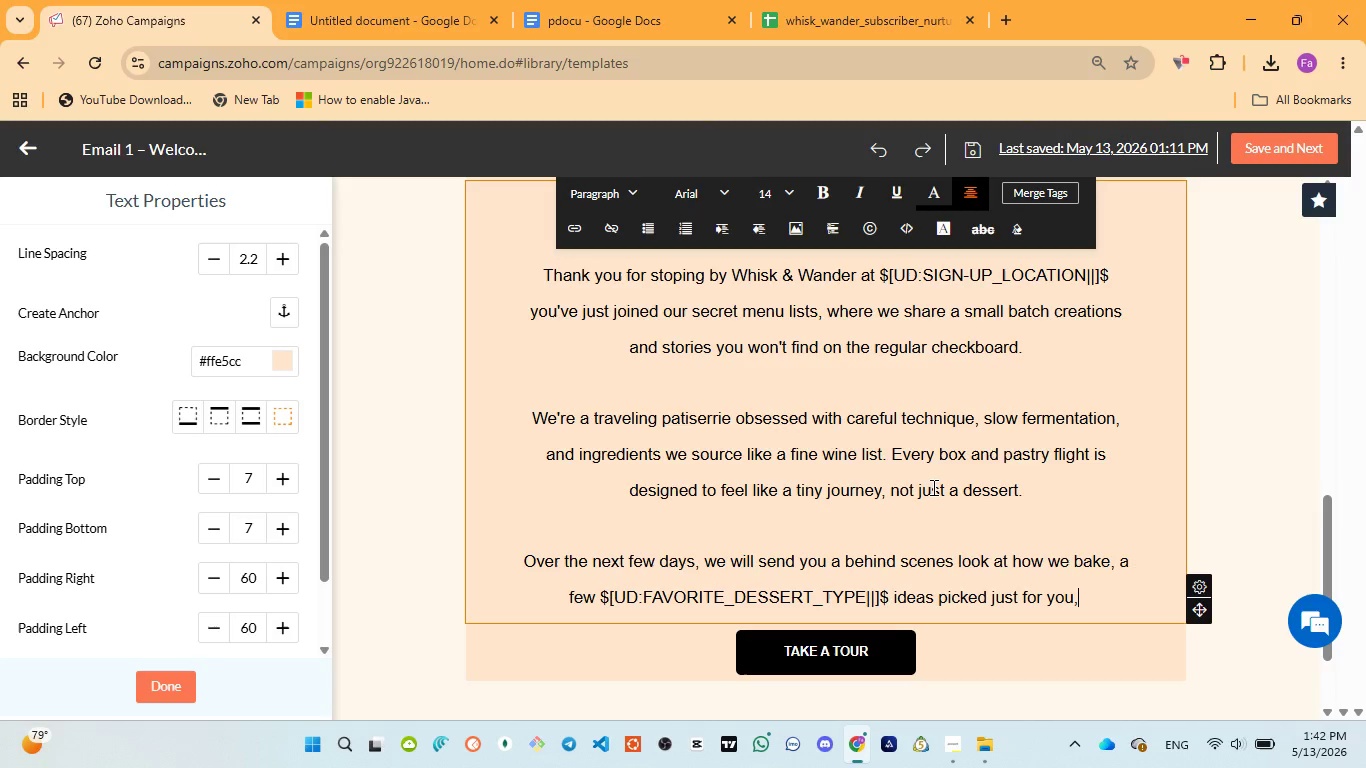 
type(, and )
 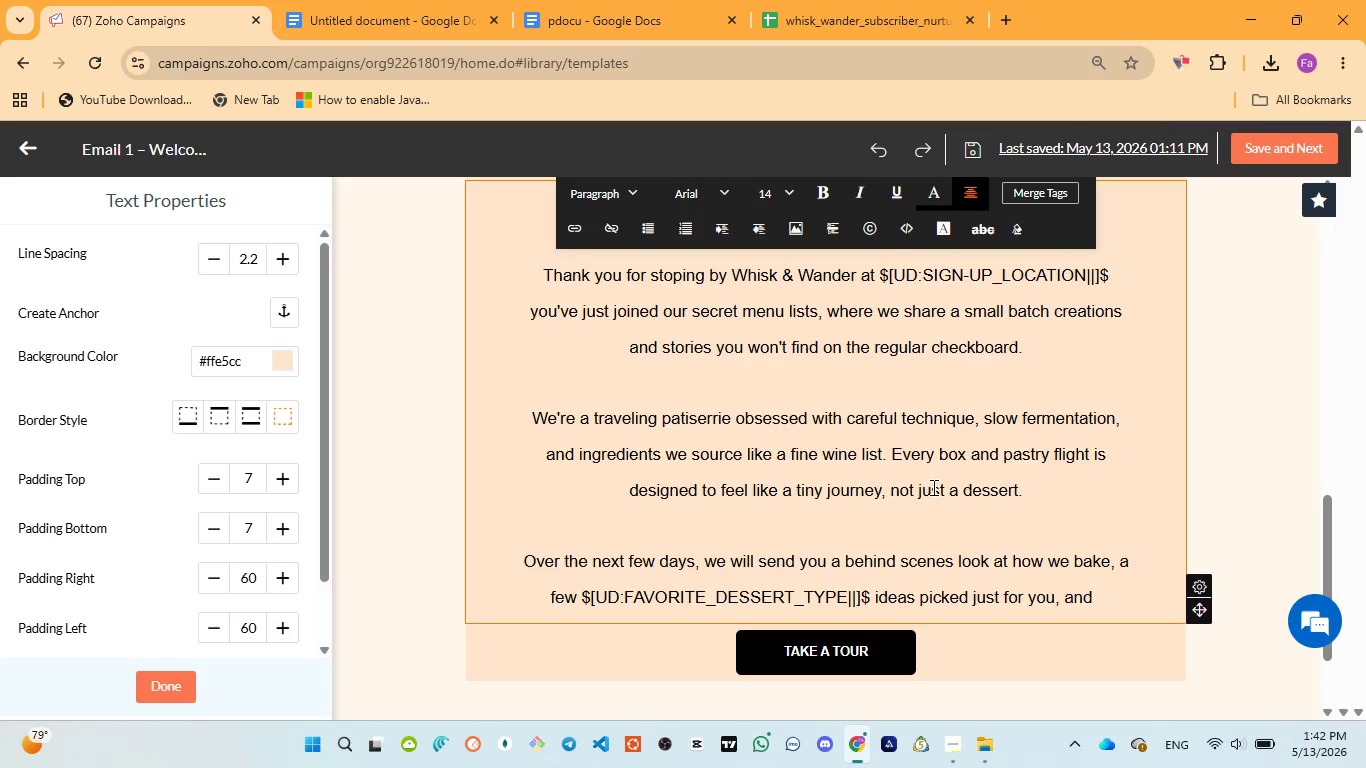 
wait(6.41)
 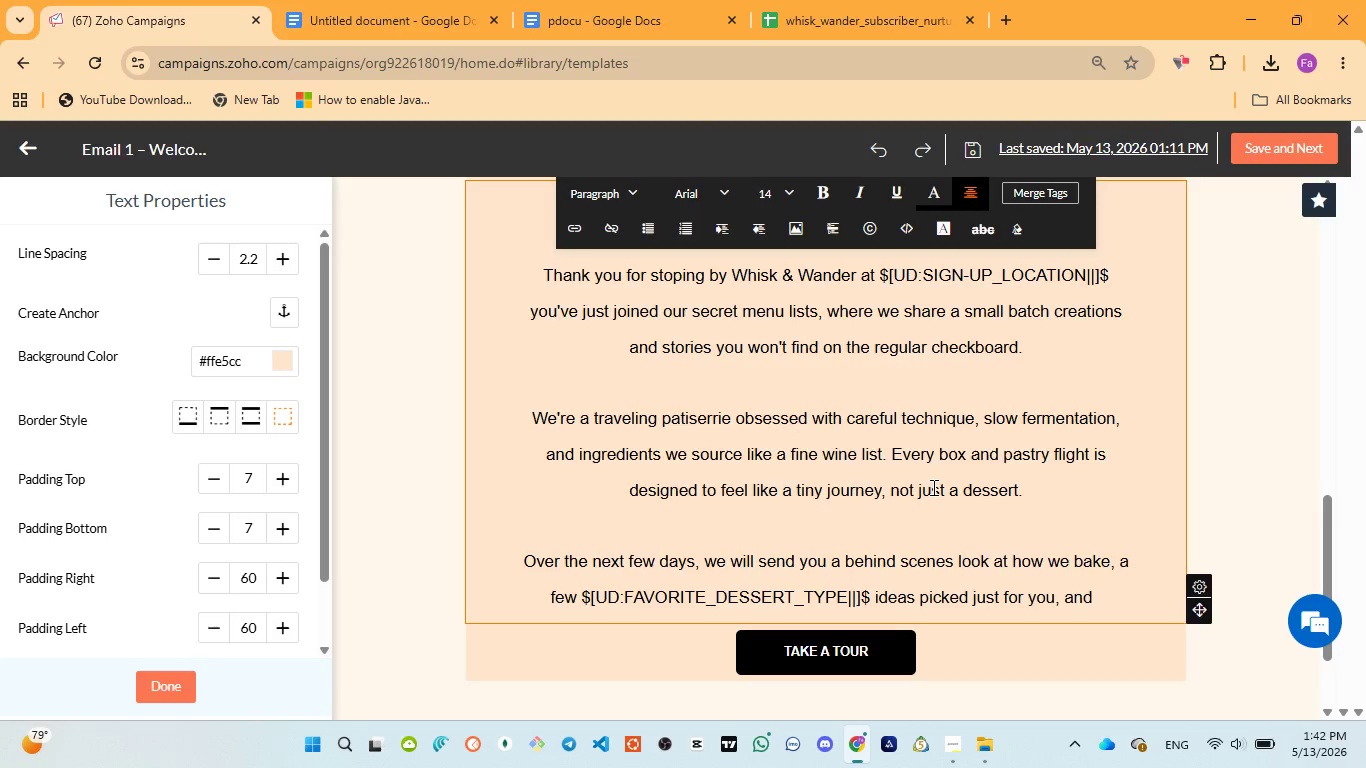 
type(a special treat )
 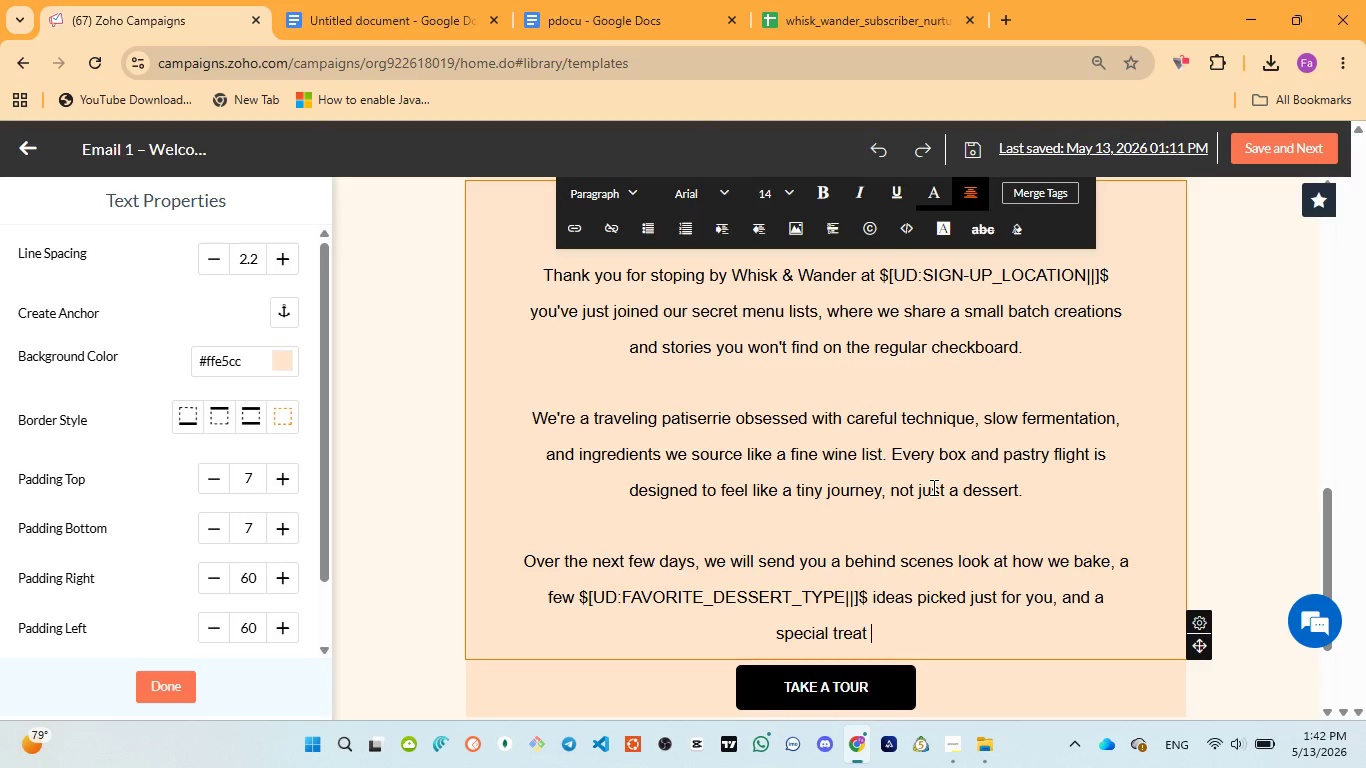 
wait(8.09)
 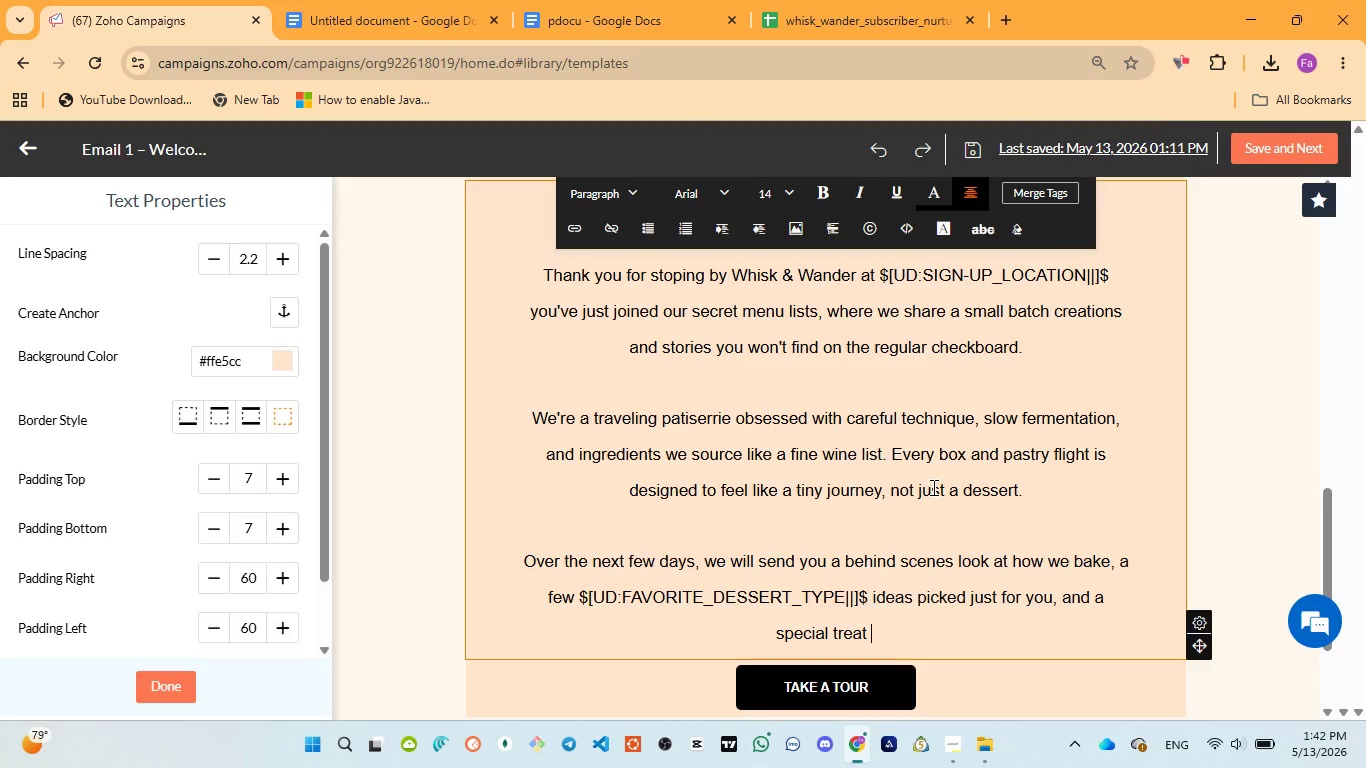 
type(for you)
 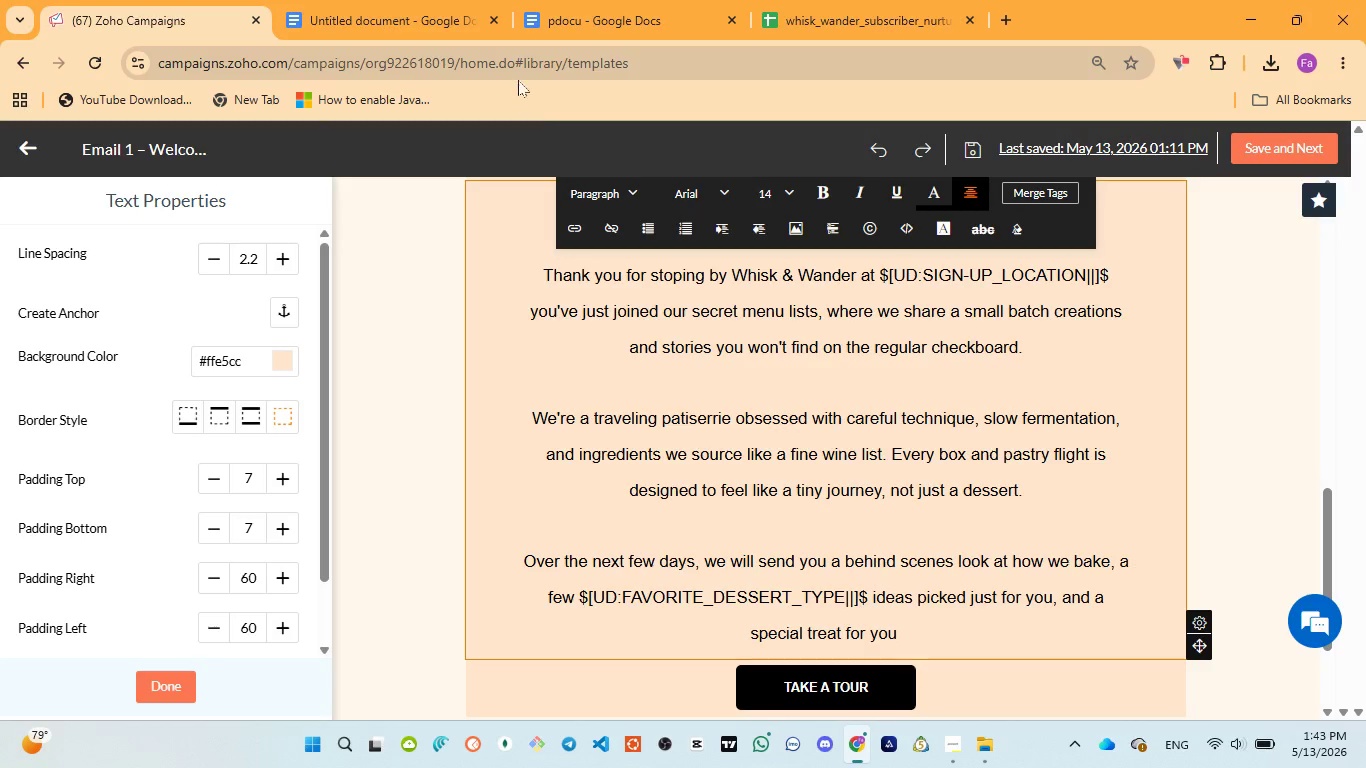 
left_click([549, 39])
 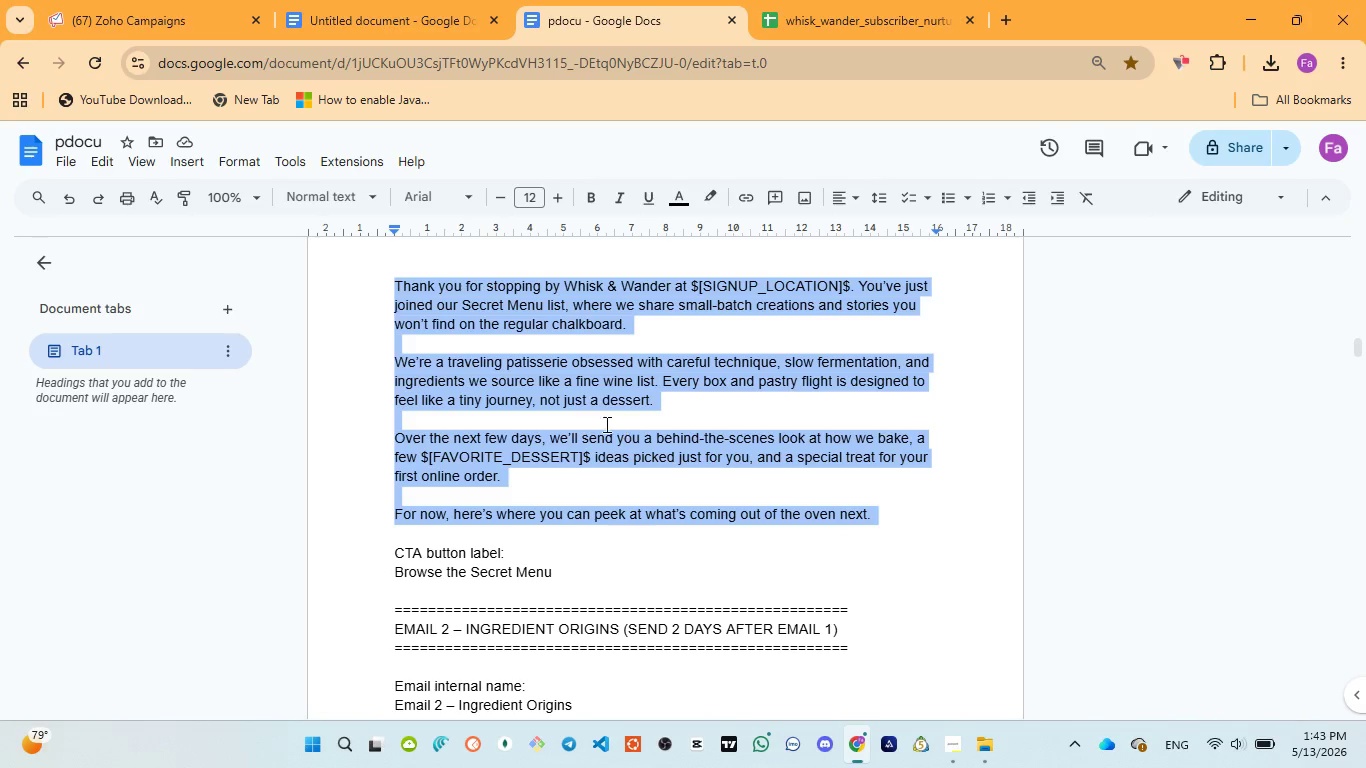 
wait(5.67)
 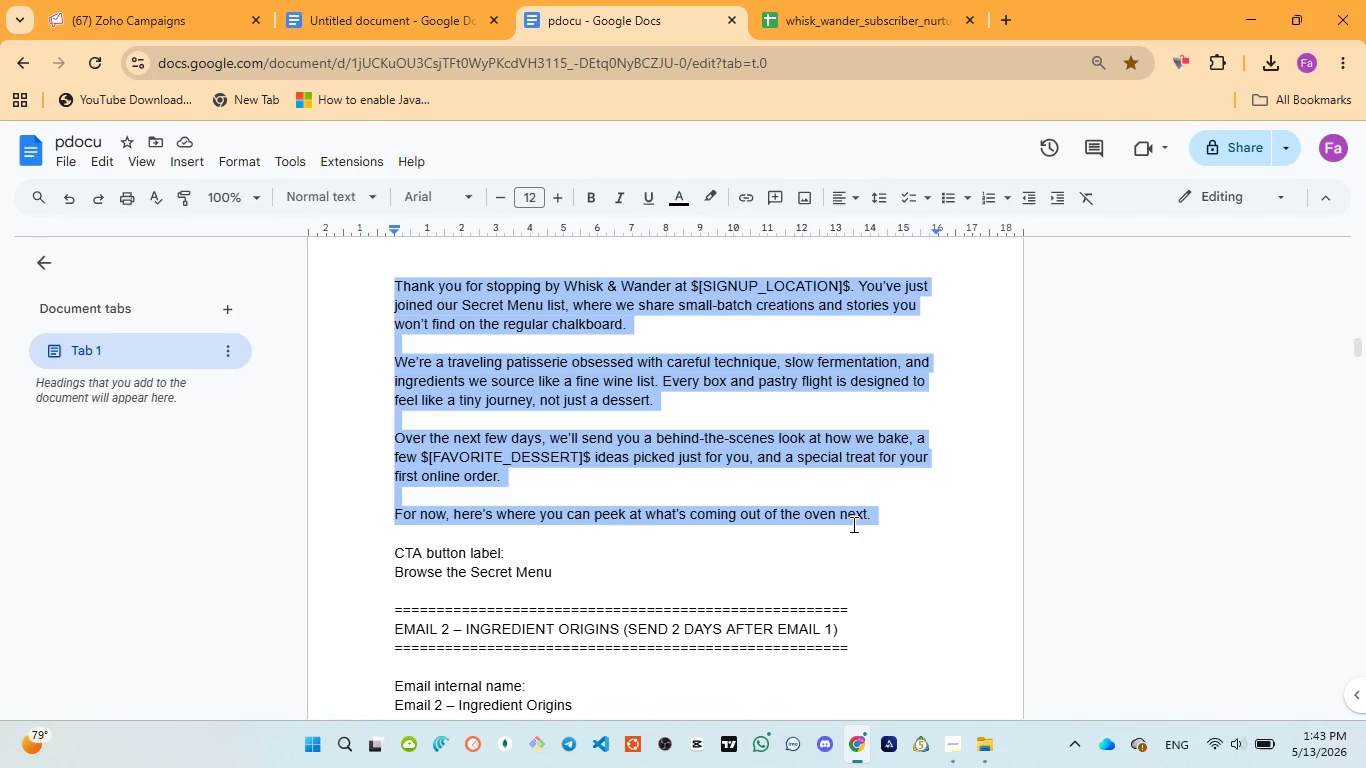 
left_click([124, 8])
 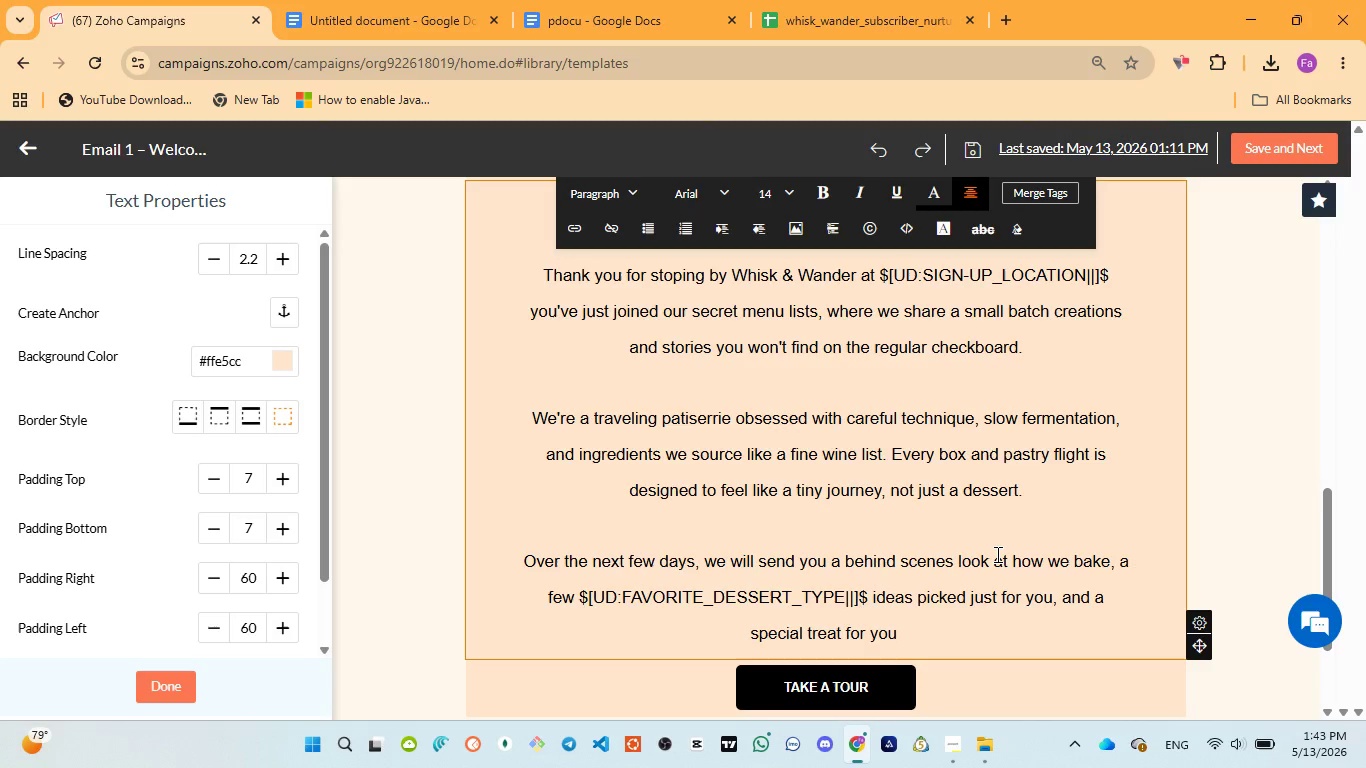 
key(R)
 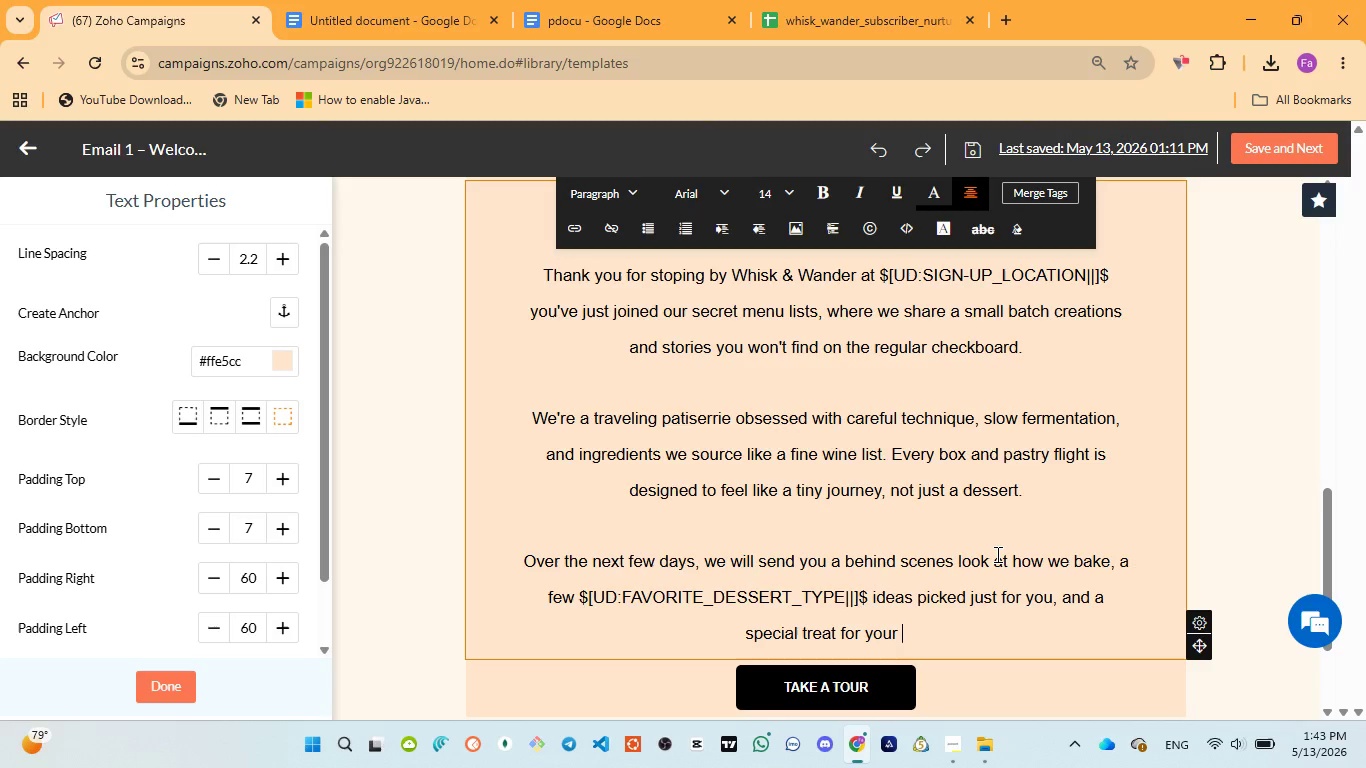 
key(Space)
 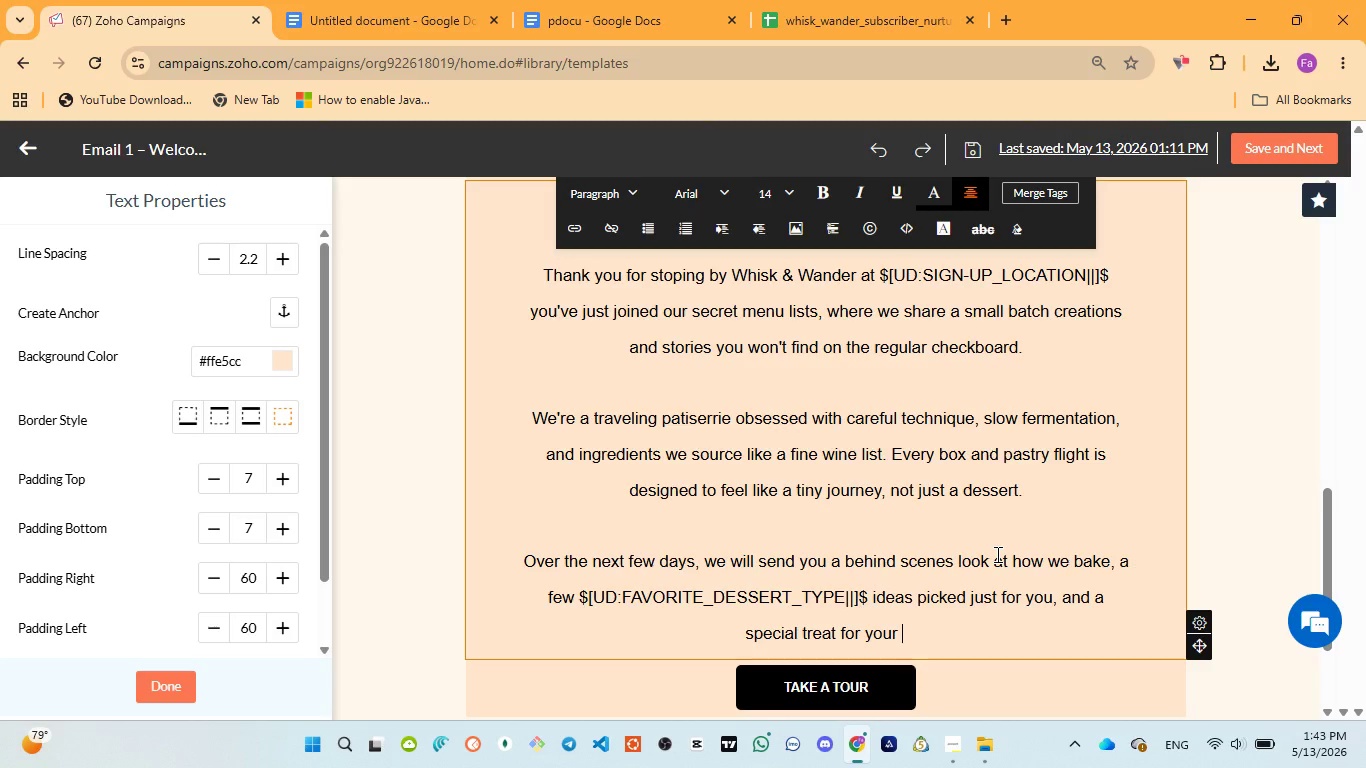 
wait(8.41)
 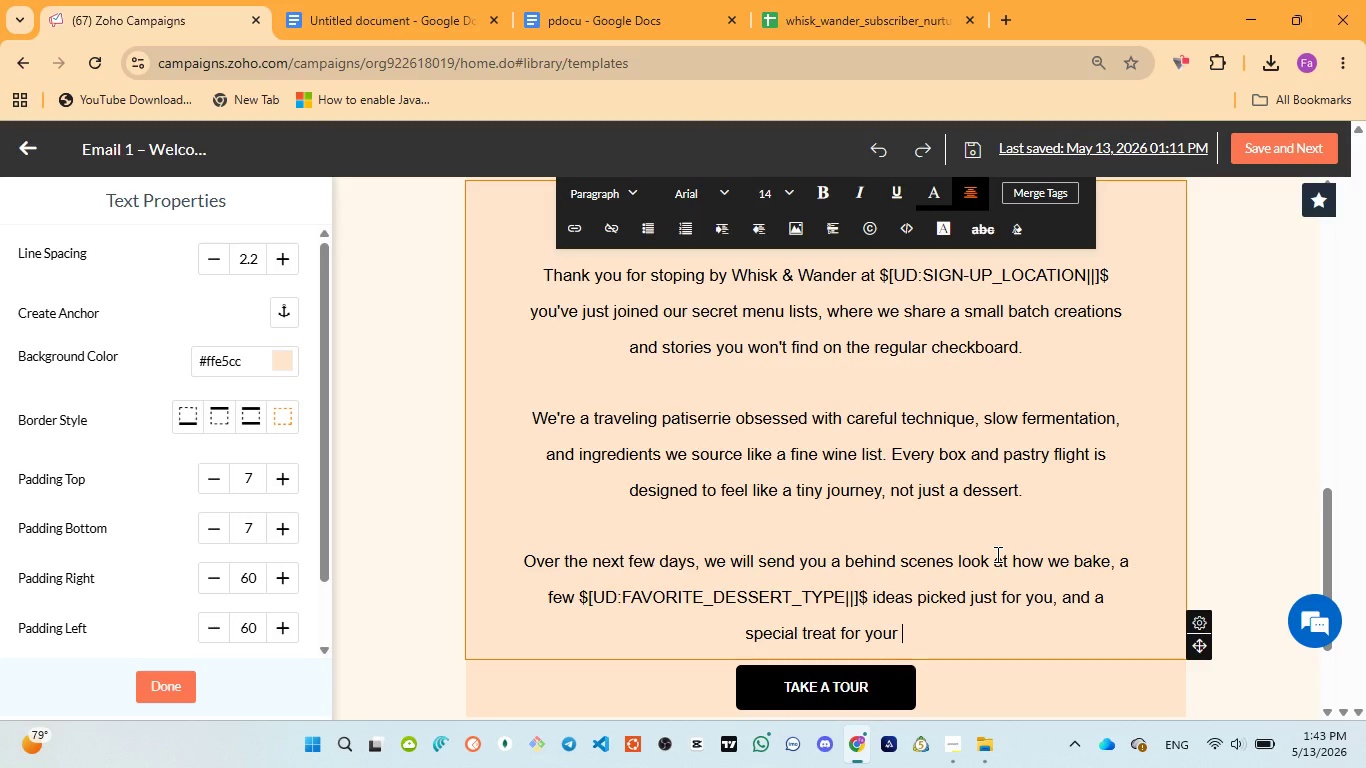 
type(first )
 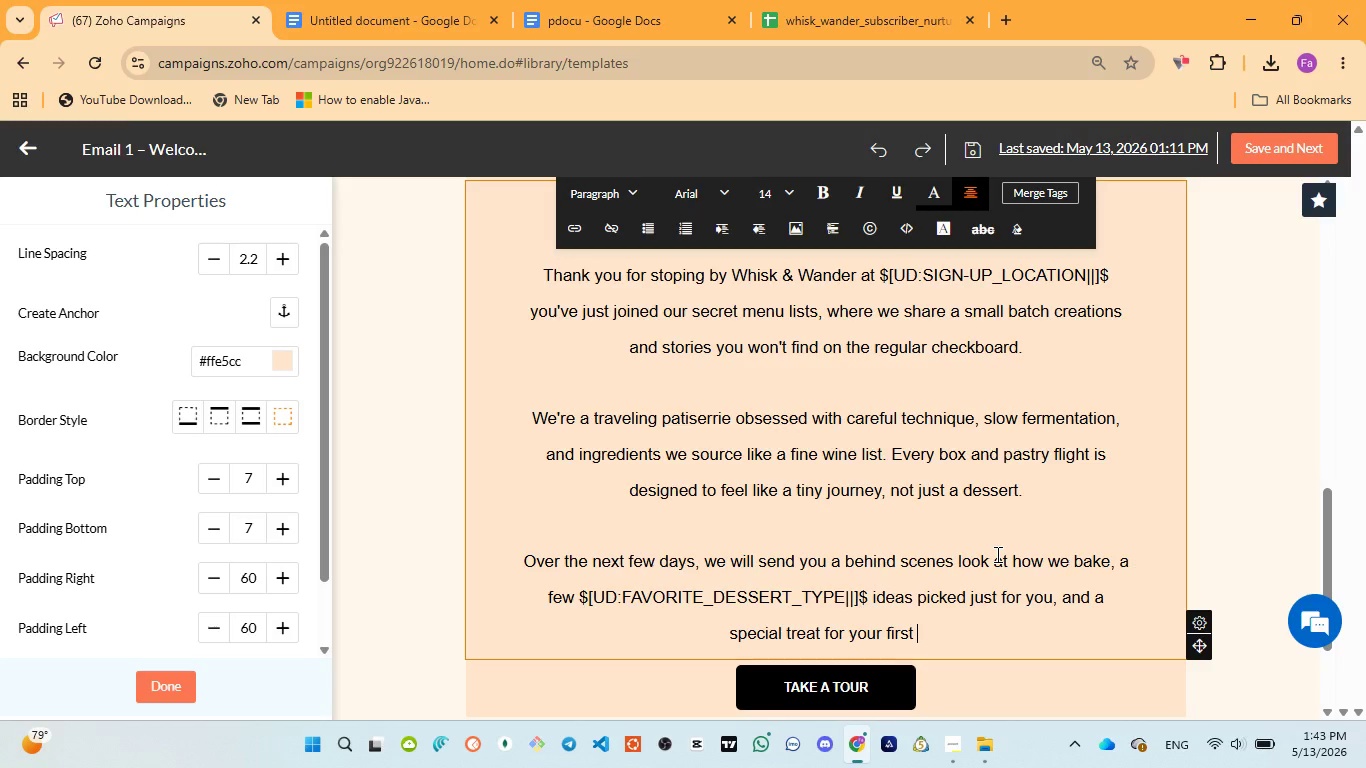 
type(online )
 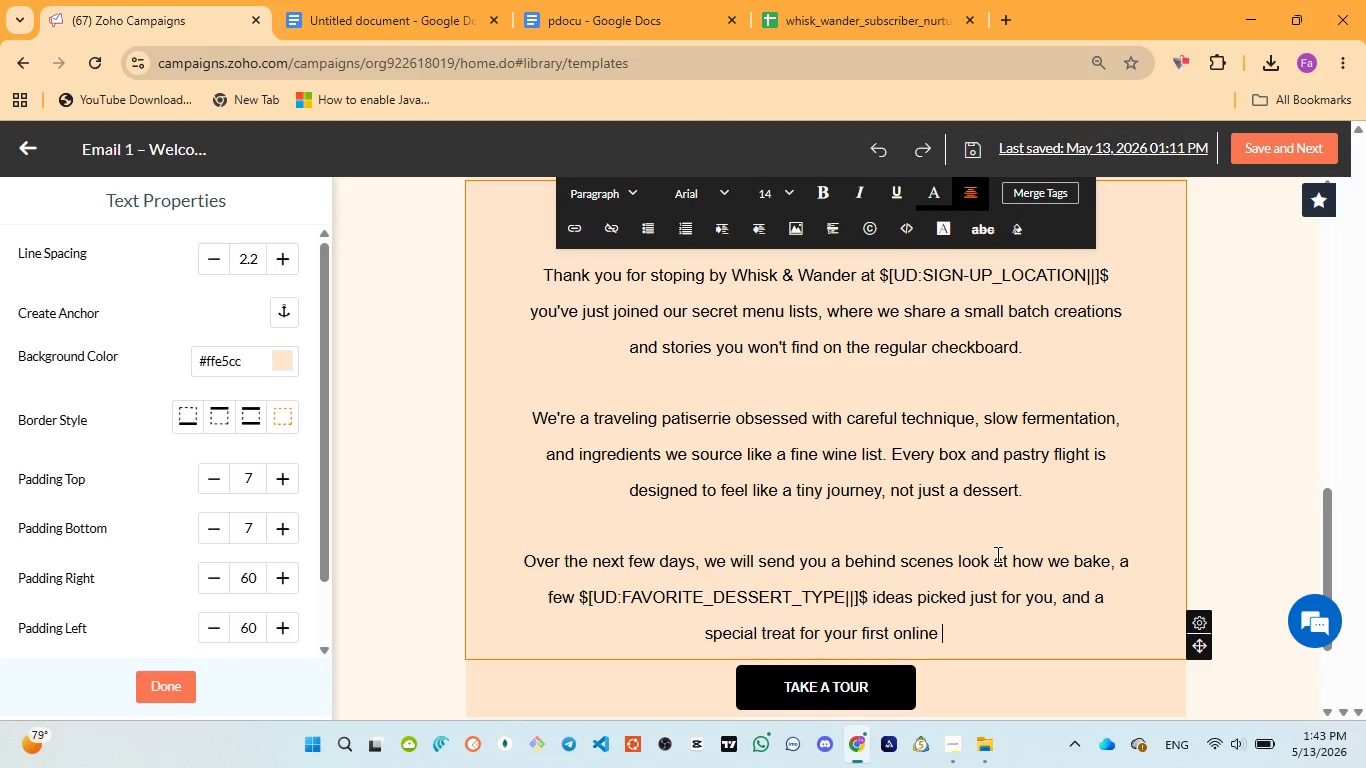 
type(order.)
 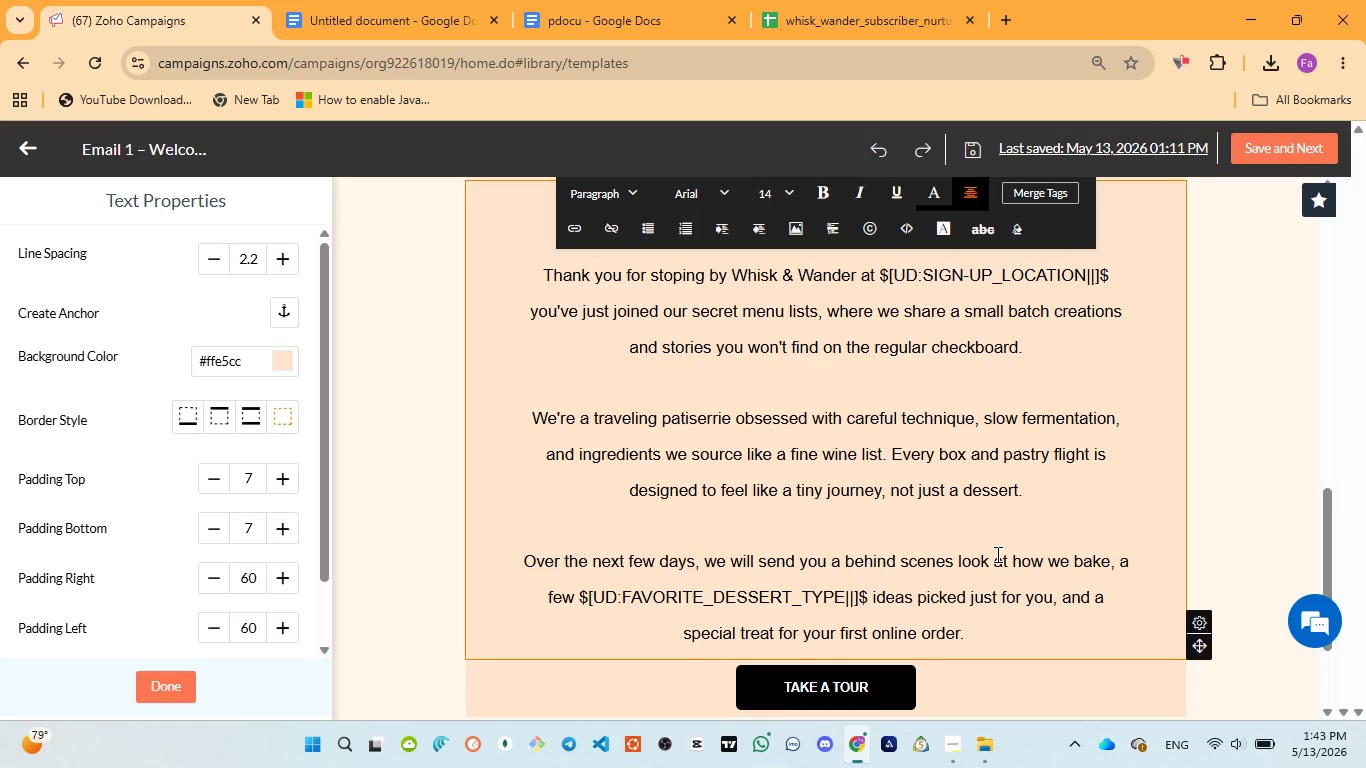 
key(Enter)
 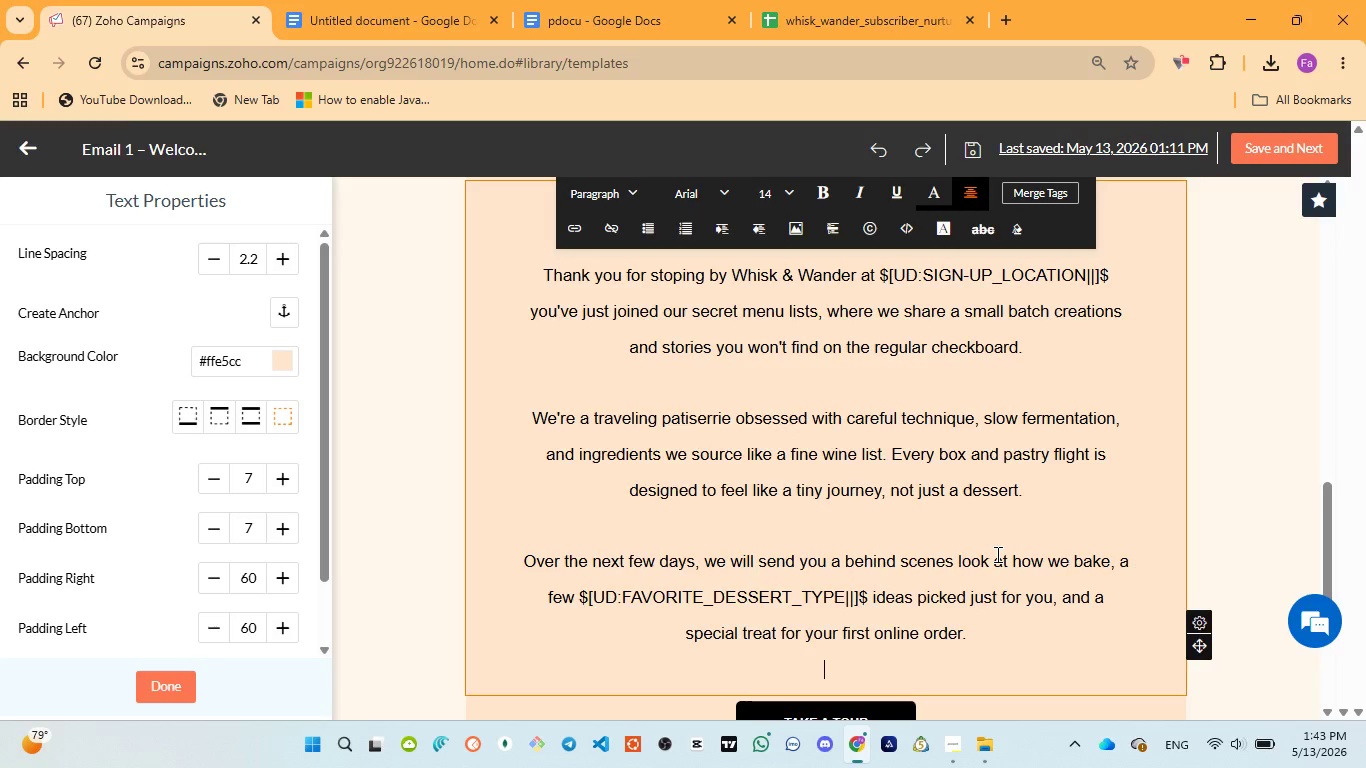 
key(Enter)
 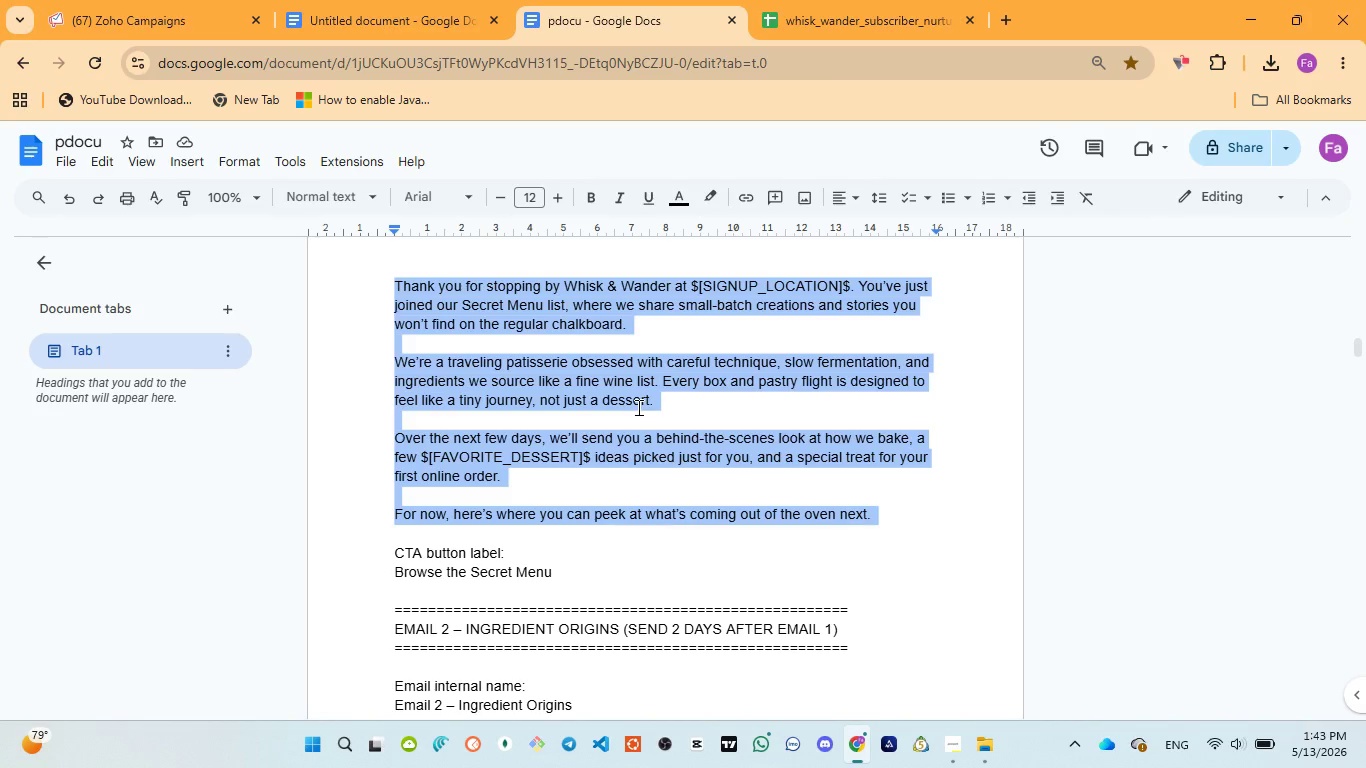 
wait(6.25)
 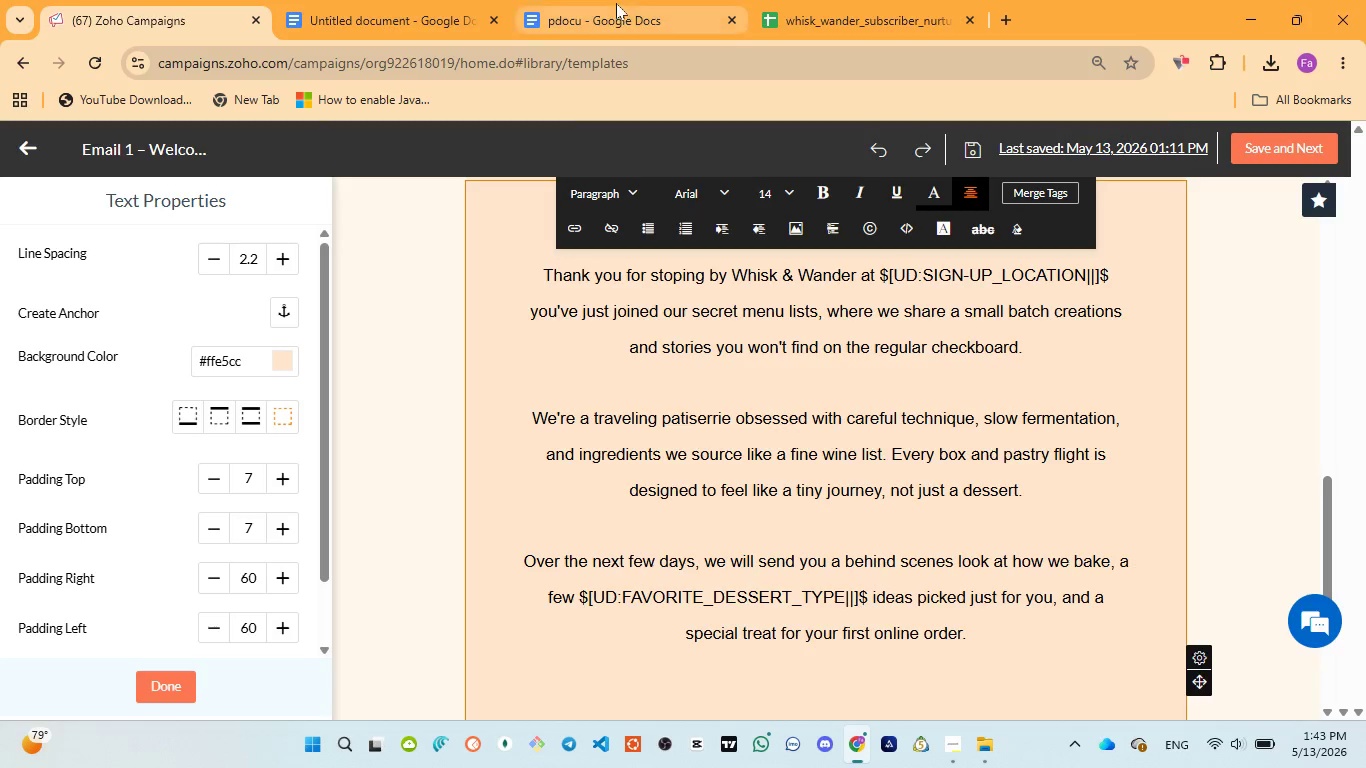 
left_click([148, 24])
 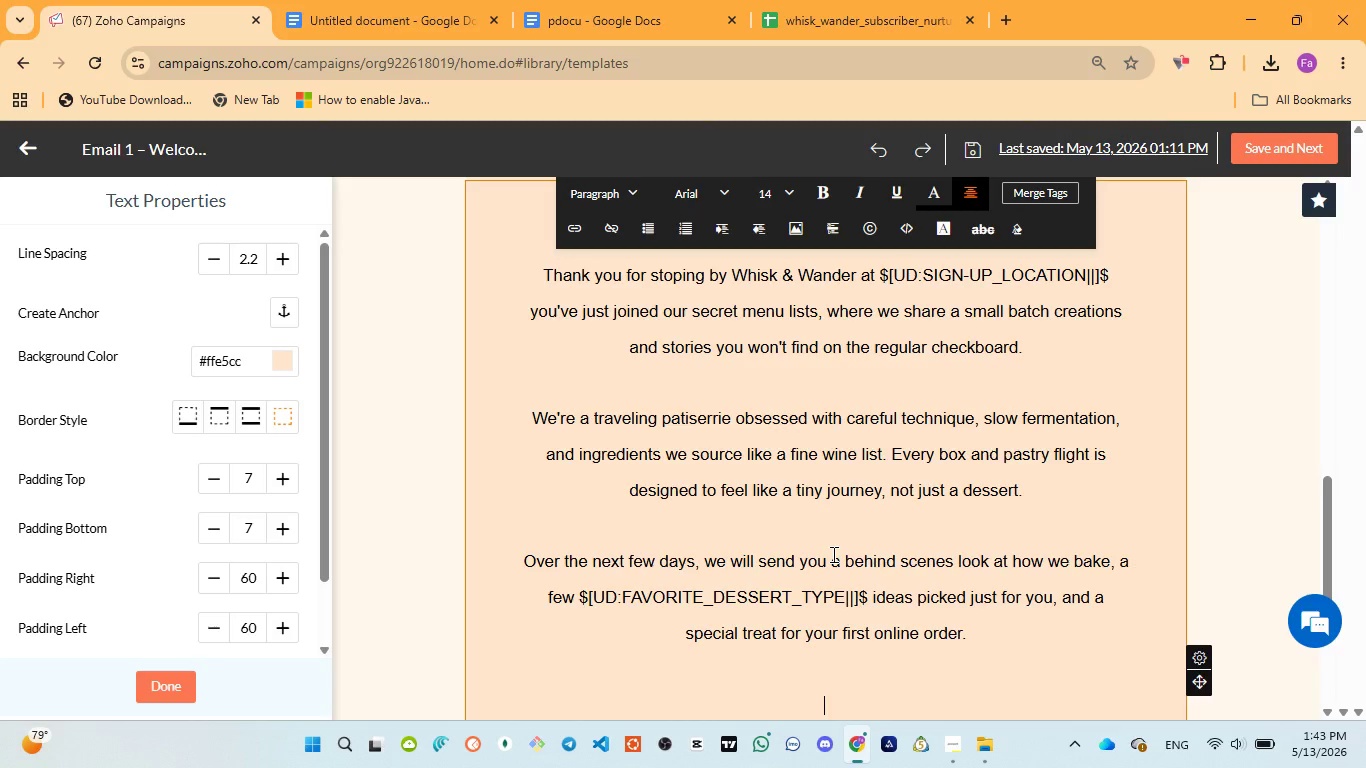 
type(For )
 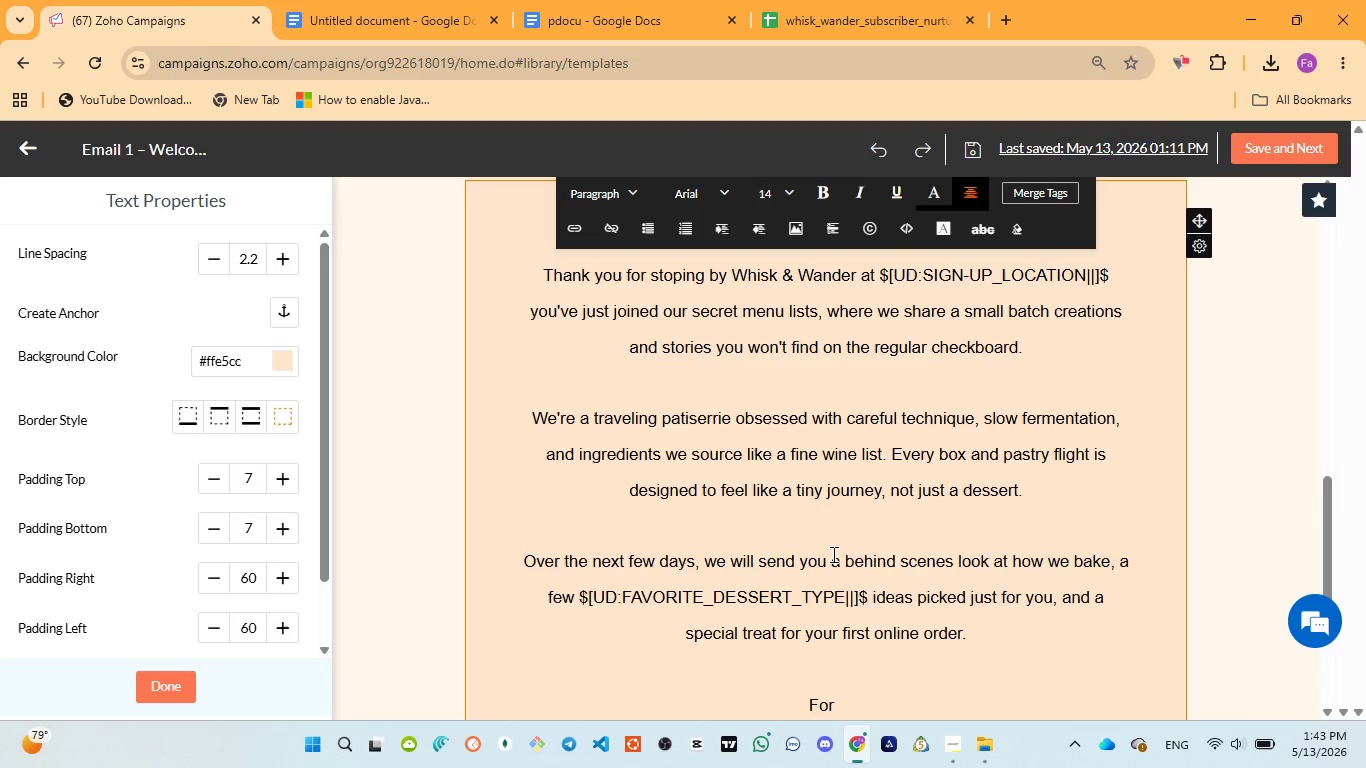 
wait(5.36)
 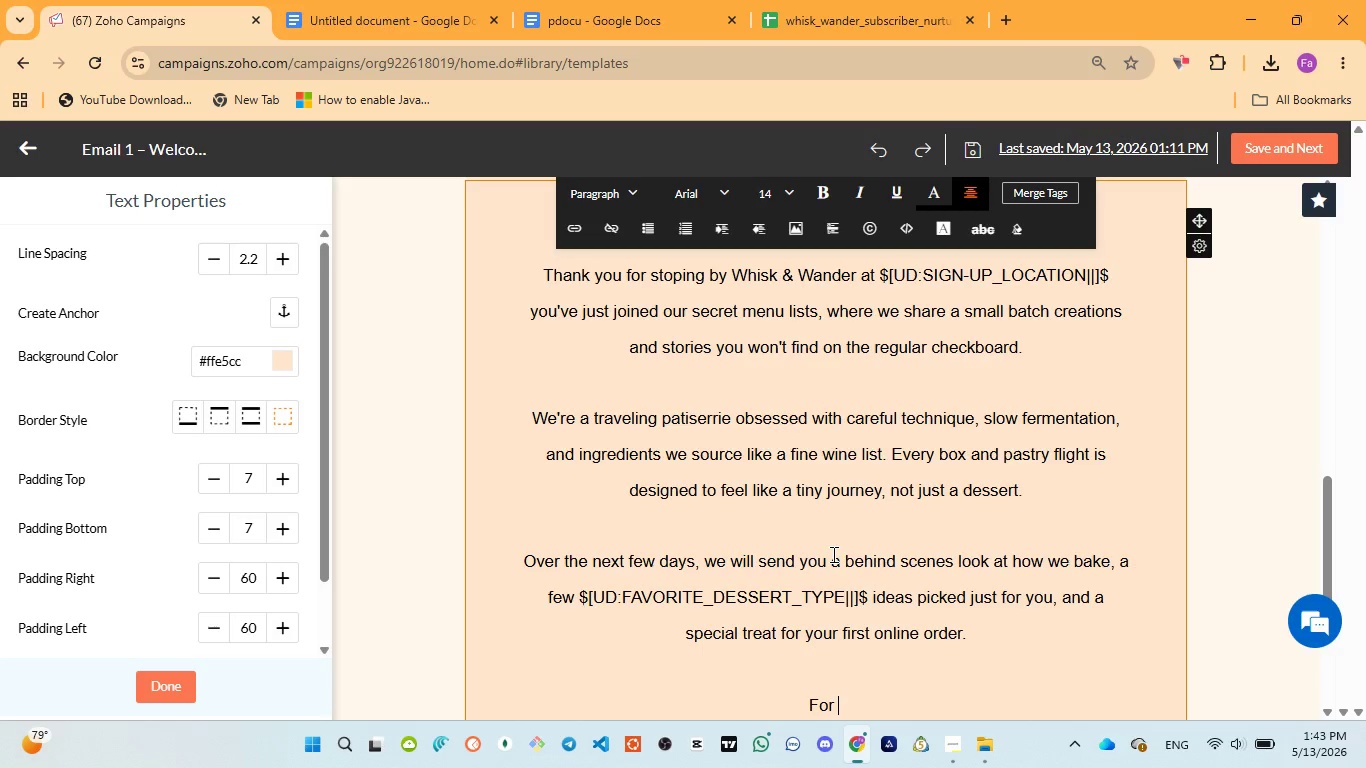 
type(now )
key(Backspace)
type(, H)
key(Backspace)
type(here's where )
 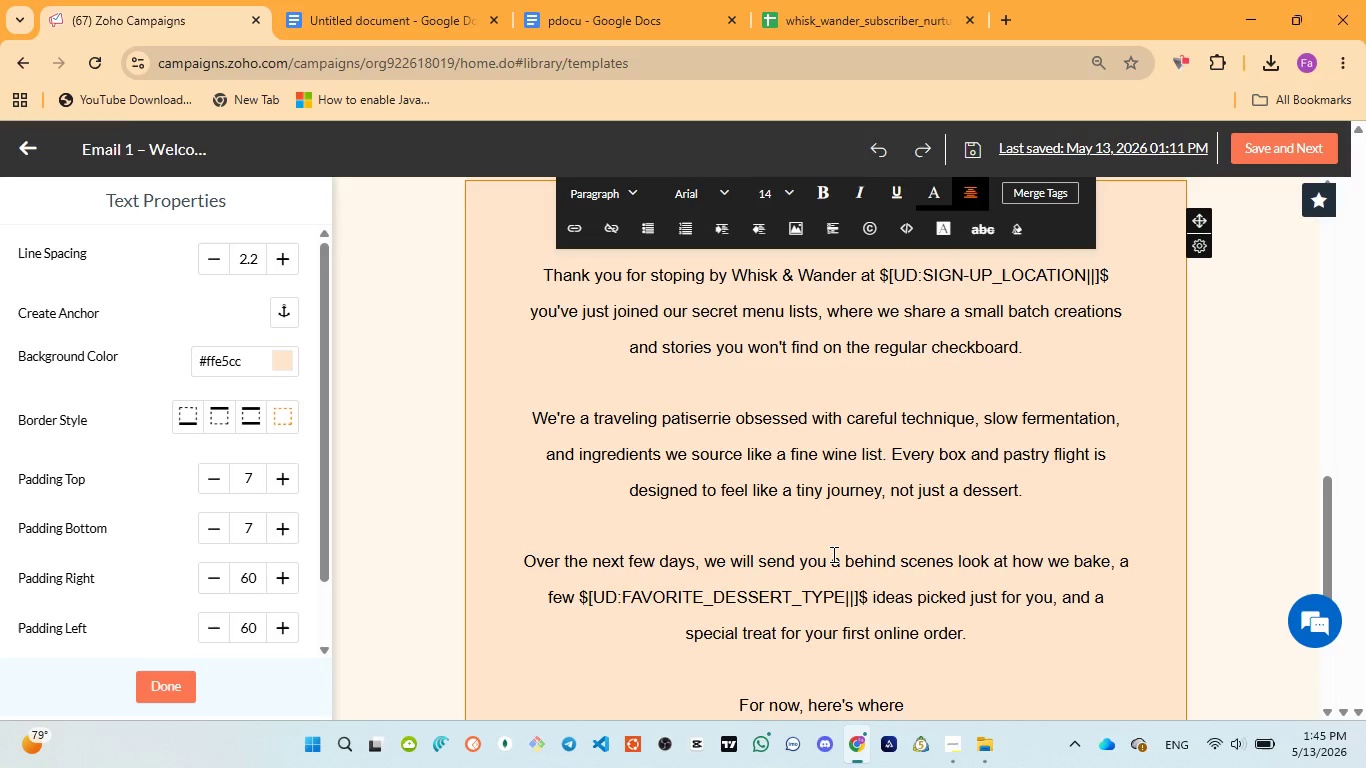 
wait(62.81)
 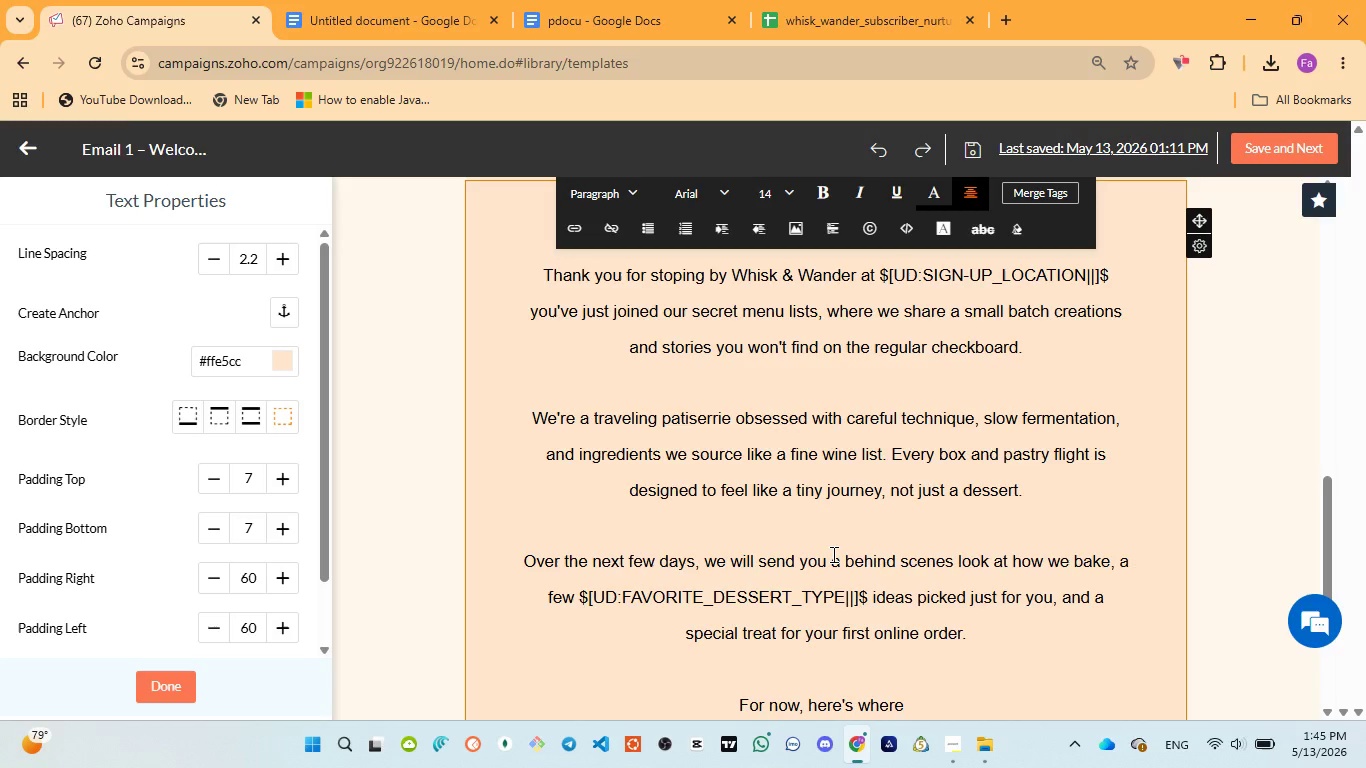 
left_click([617, 34])
 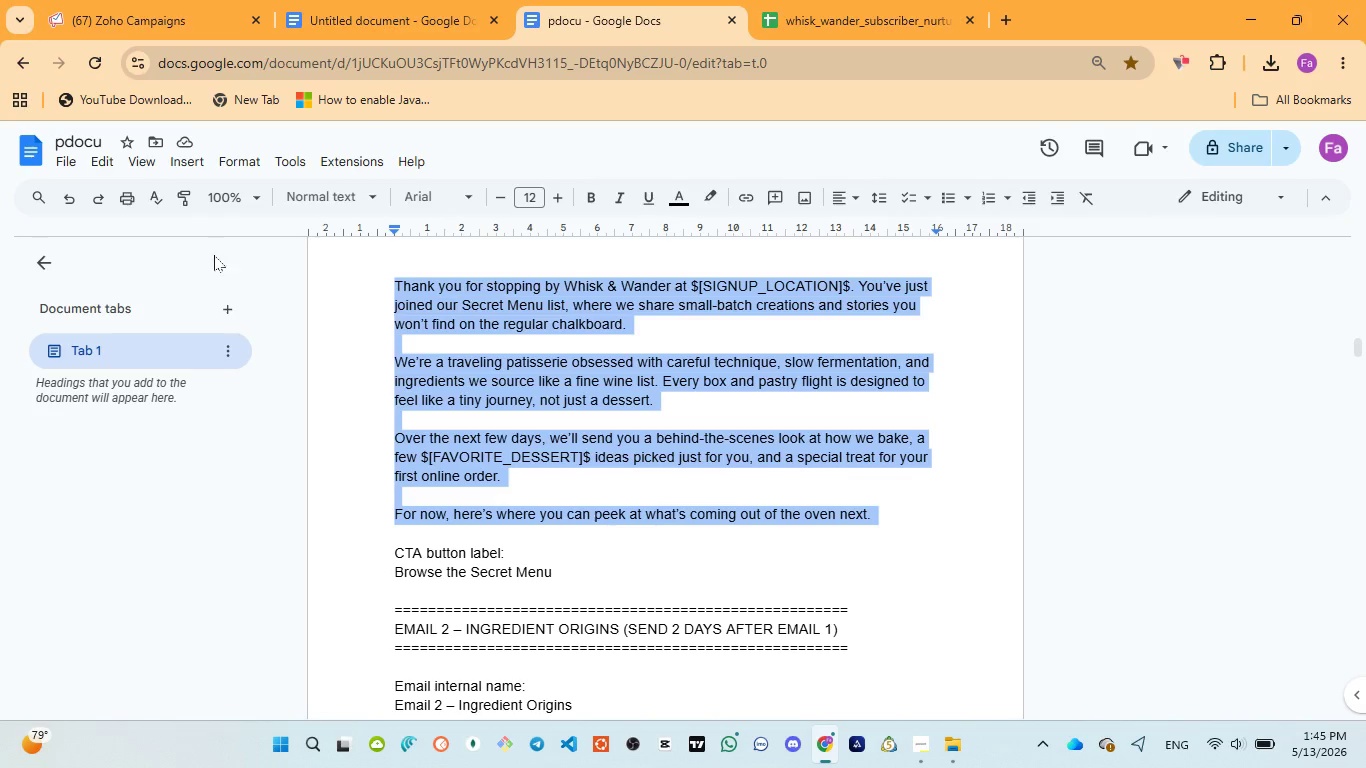 
left_click([172, 32])
 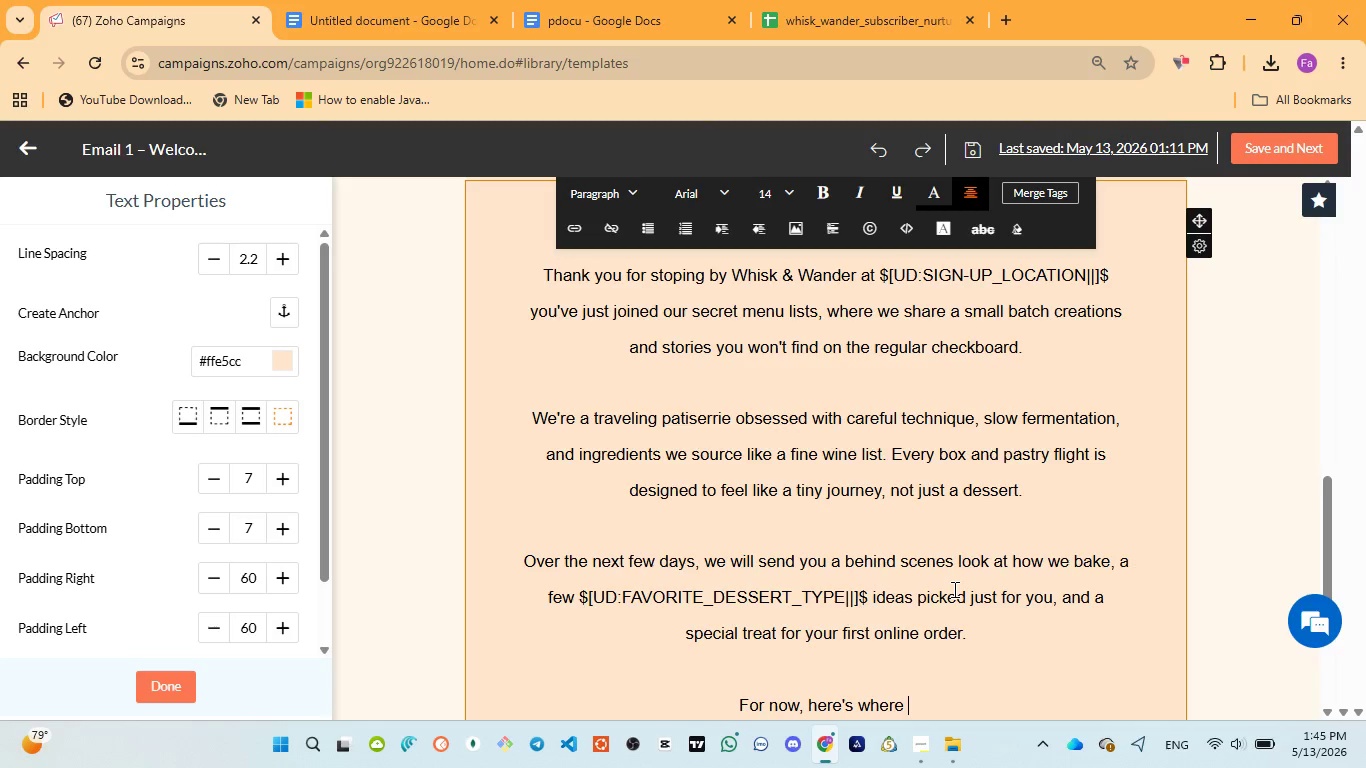 
type(you can pick)
 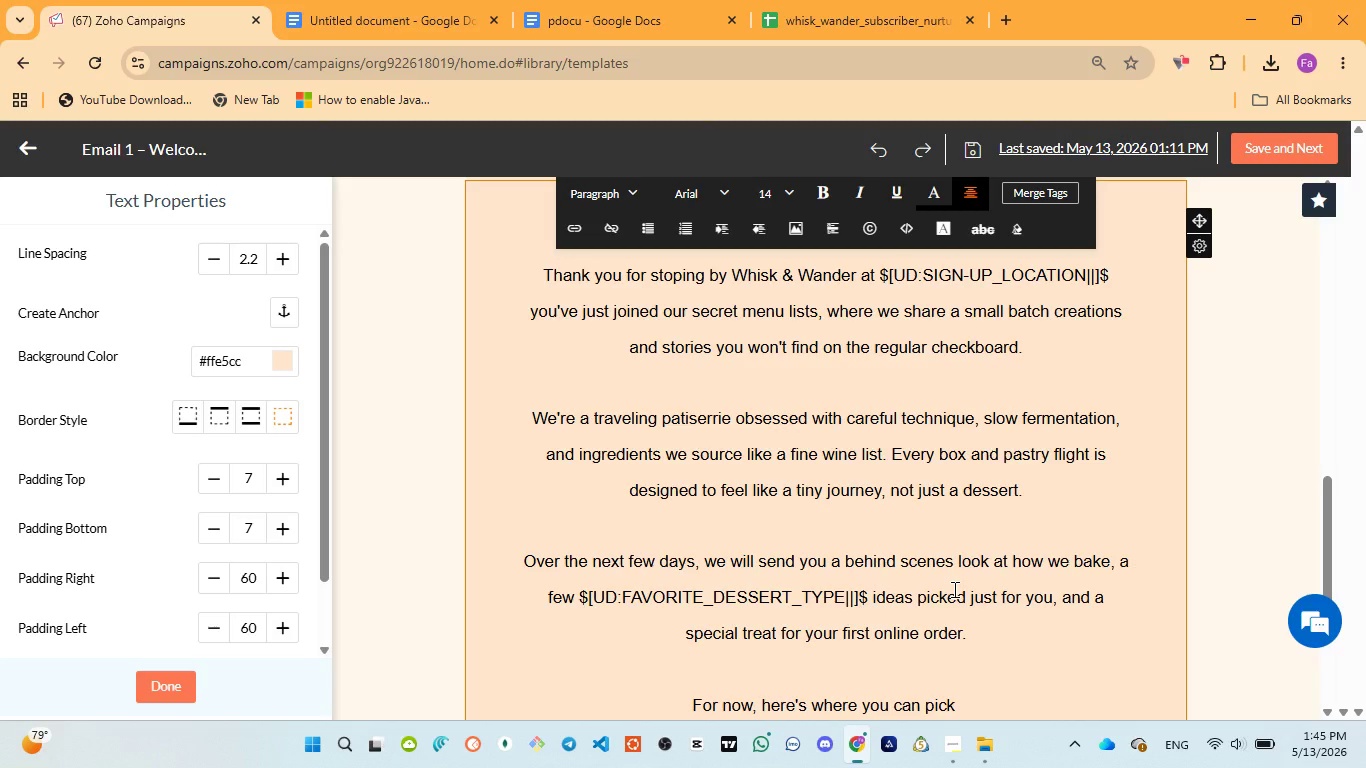 
type( at )
 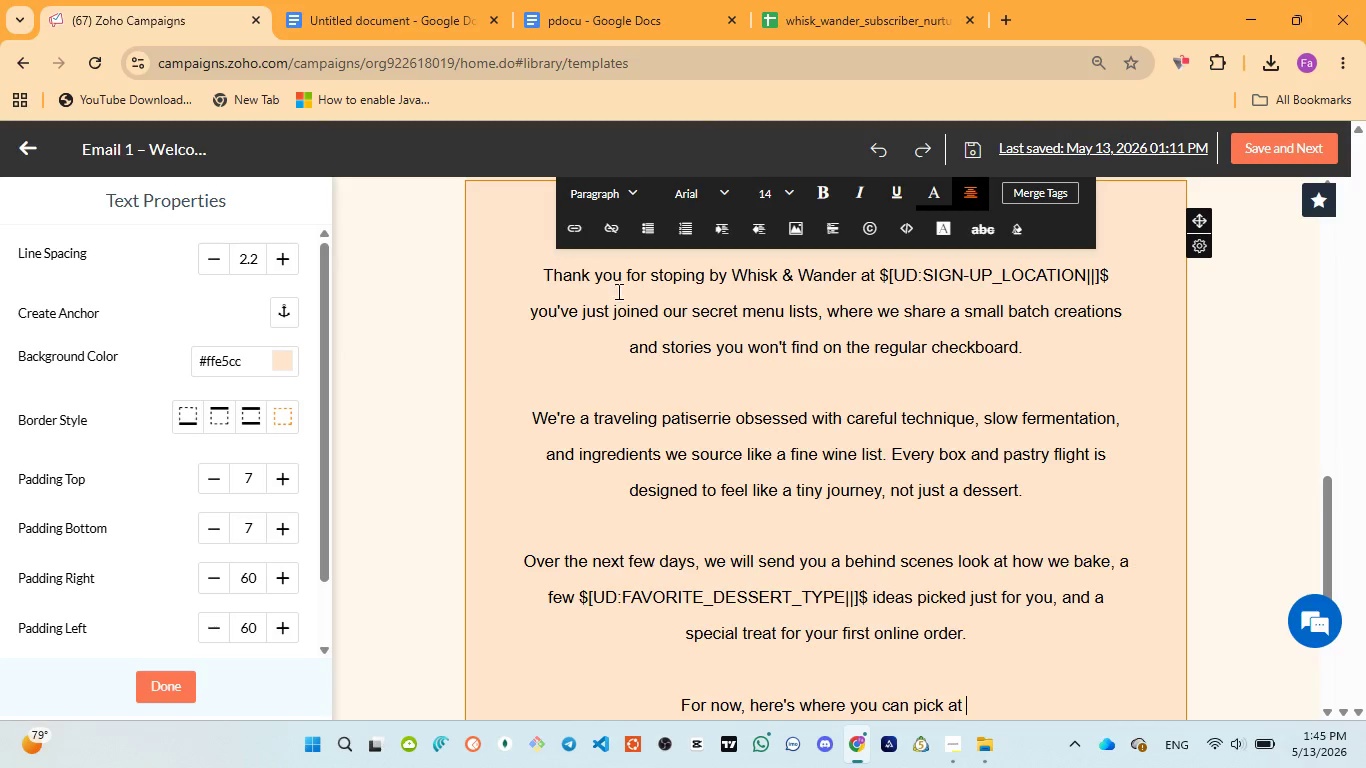 
left_click([572, 21])
 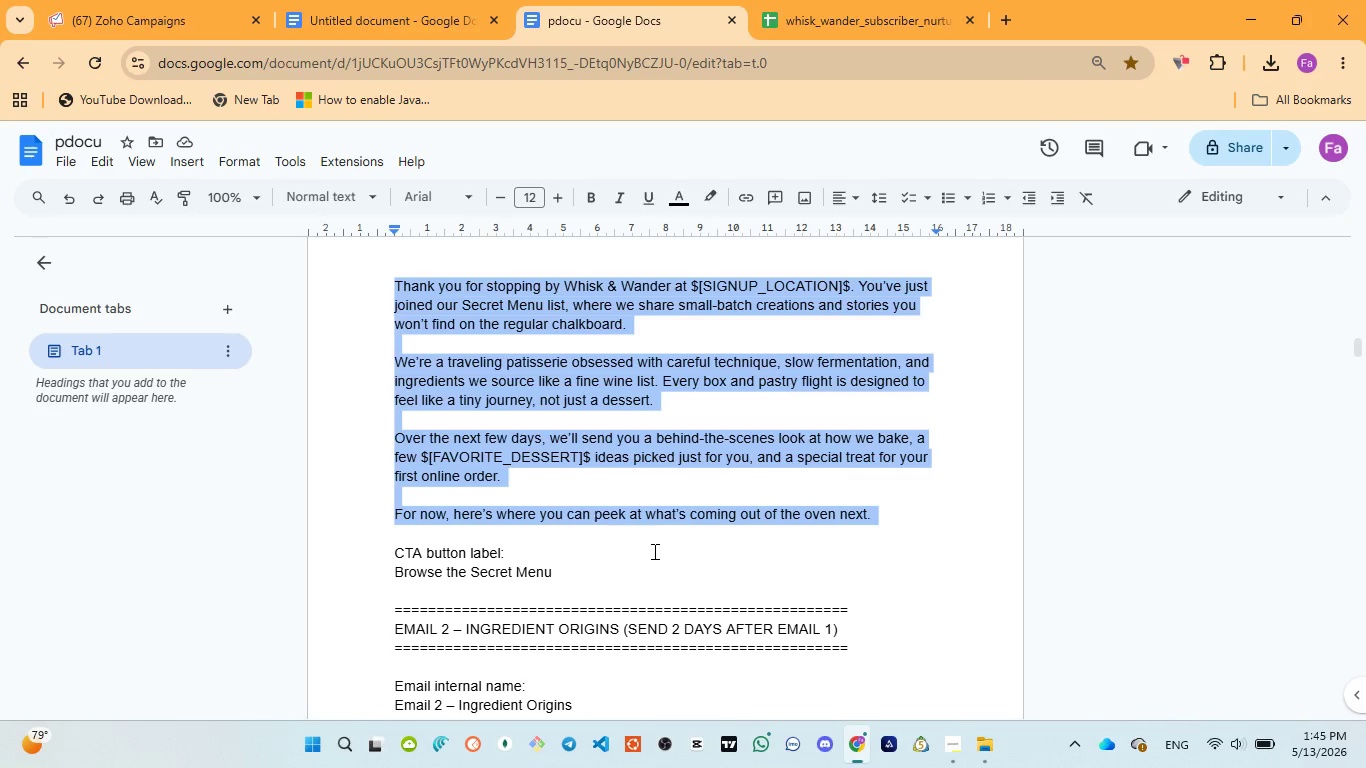 
left_click([166, 44])
 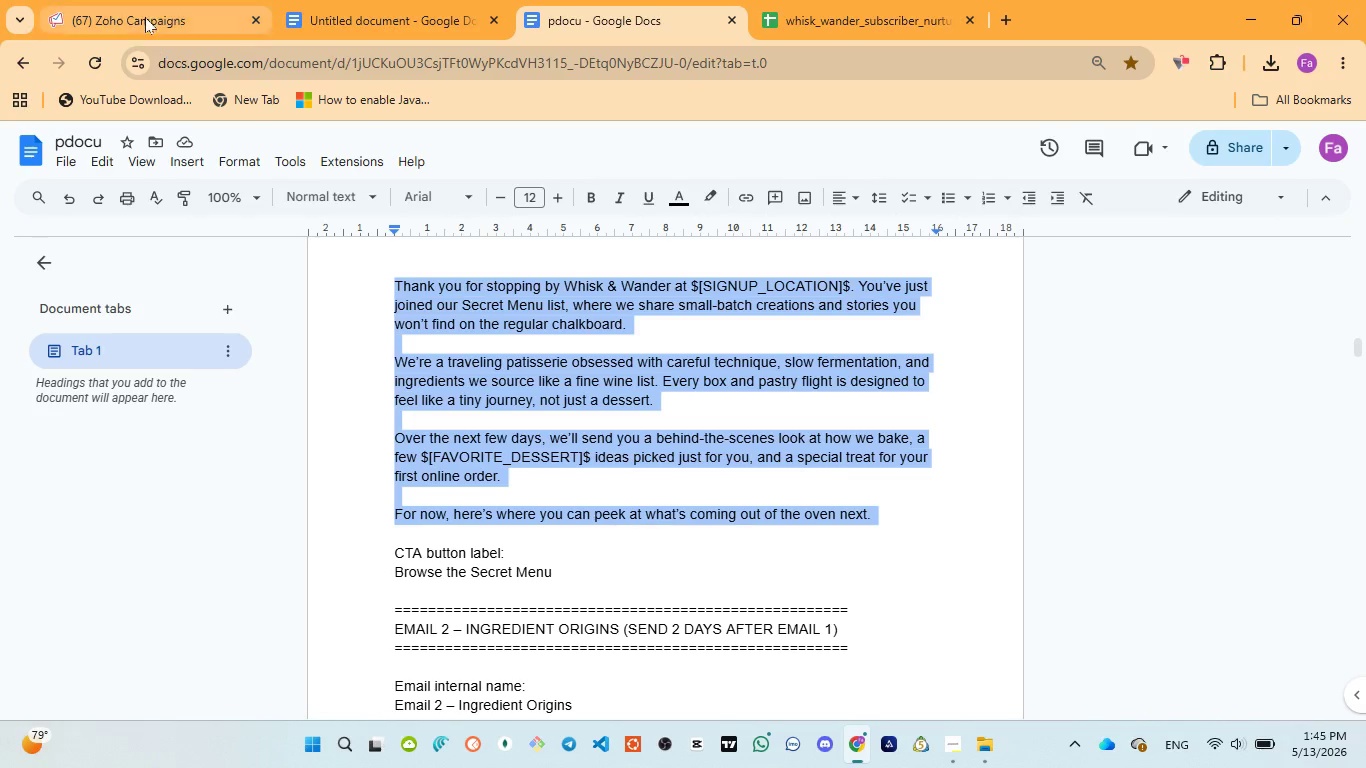 
left_click([145, 17])
 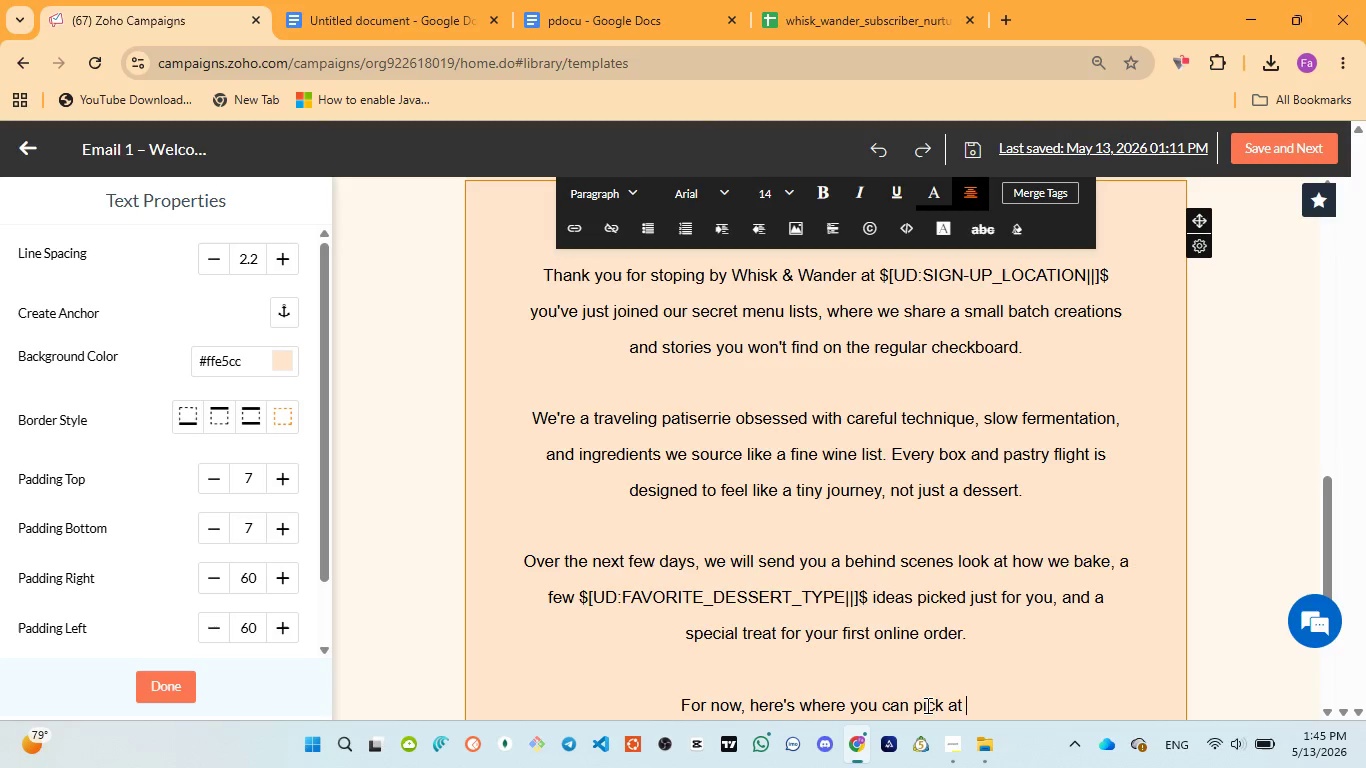 
double_click([926, 705])
 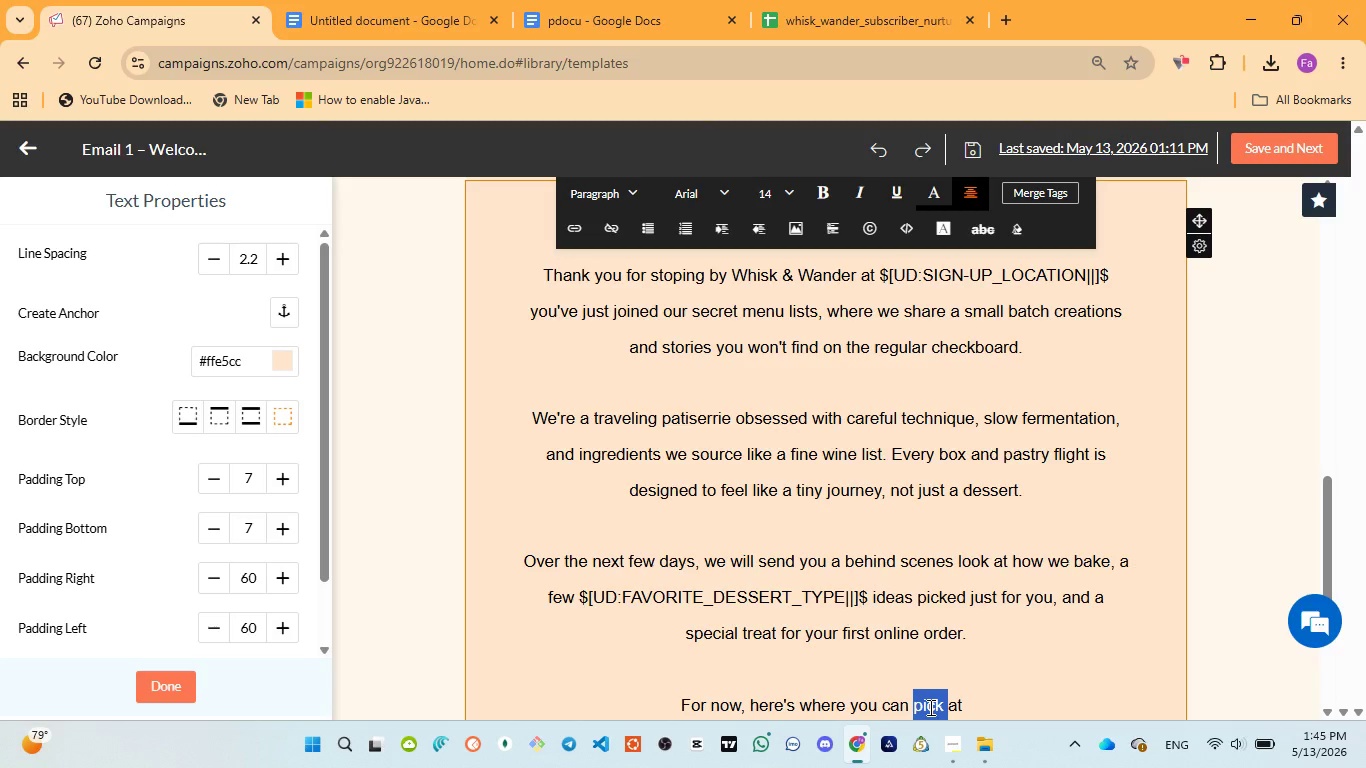 
type(peek )
 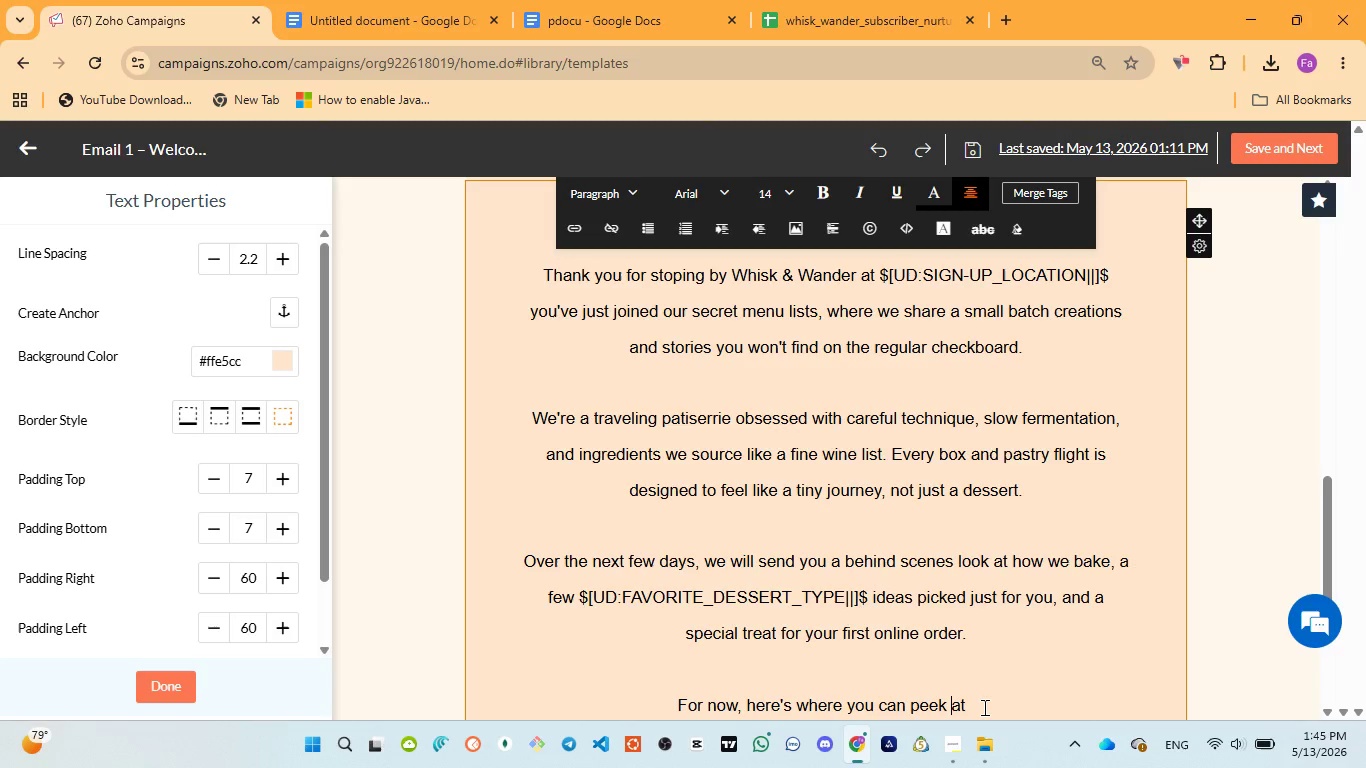 
left_click([984, 707])
 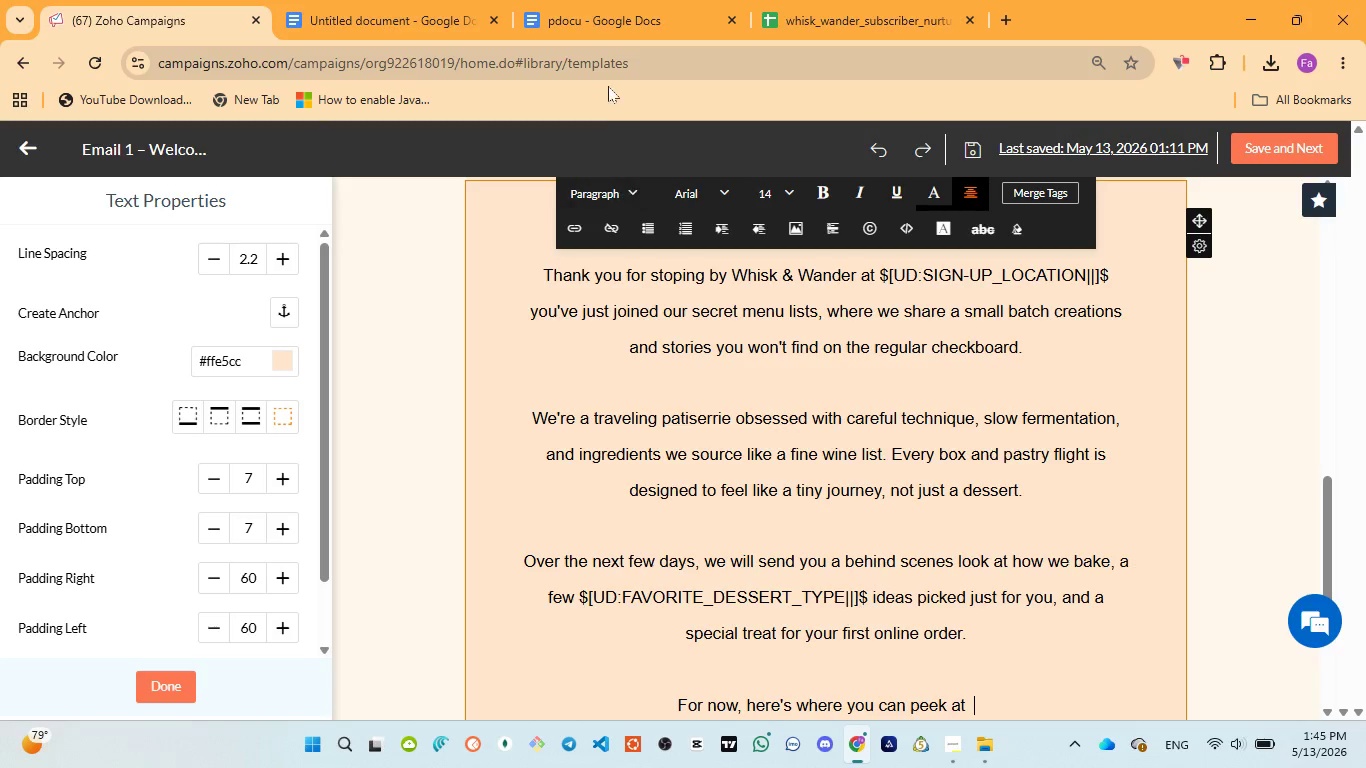 
left_click([587, 21])
 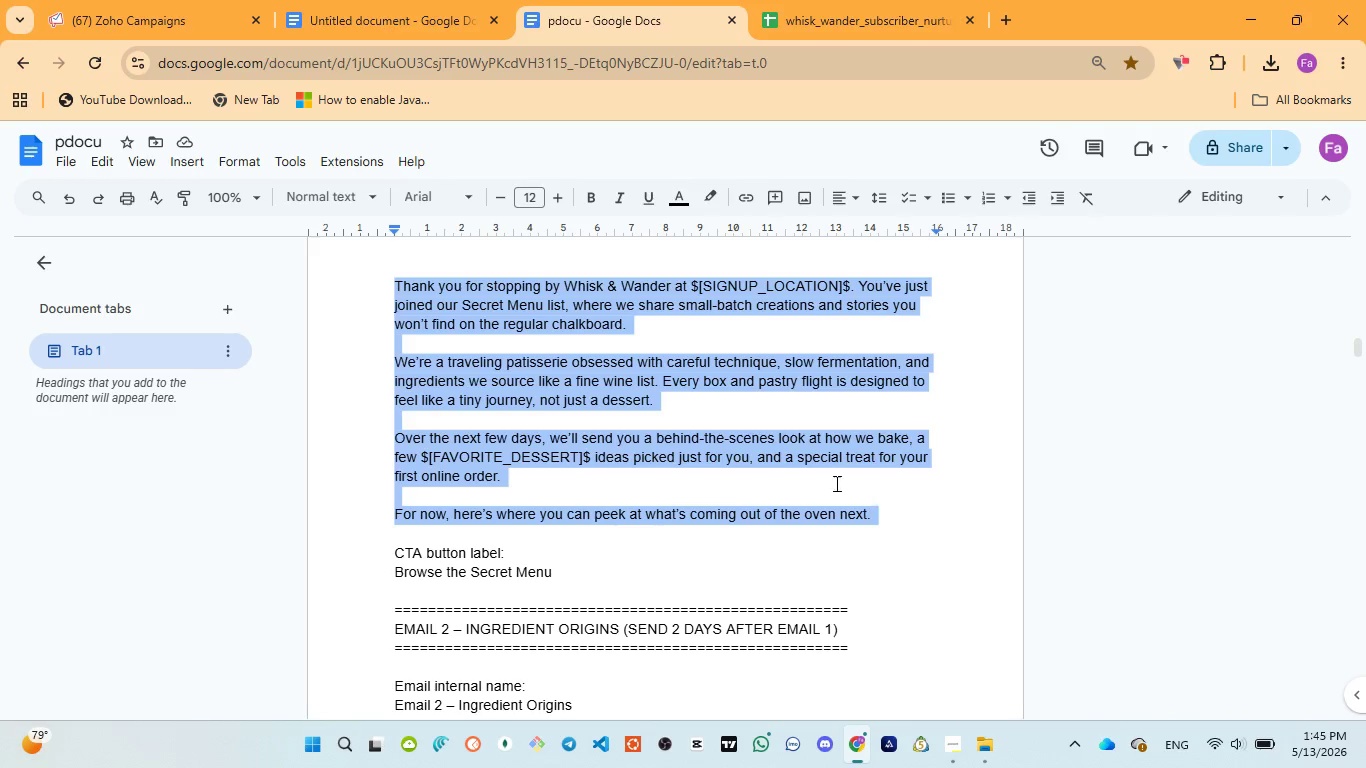 
left_click([123, 15])
 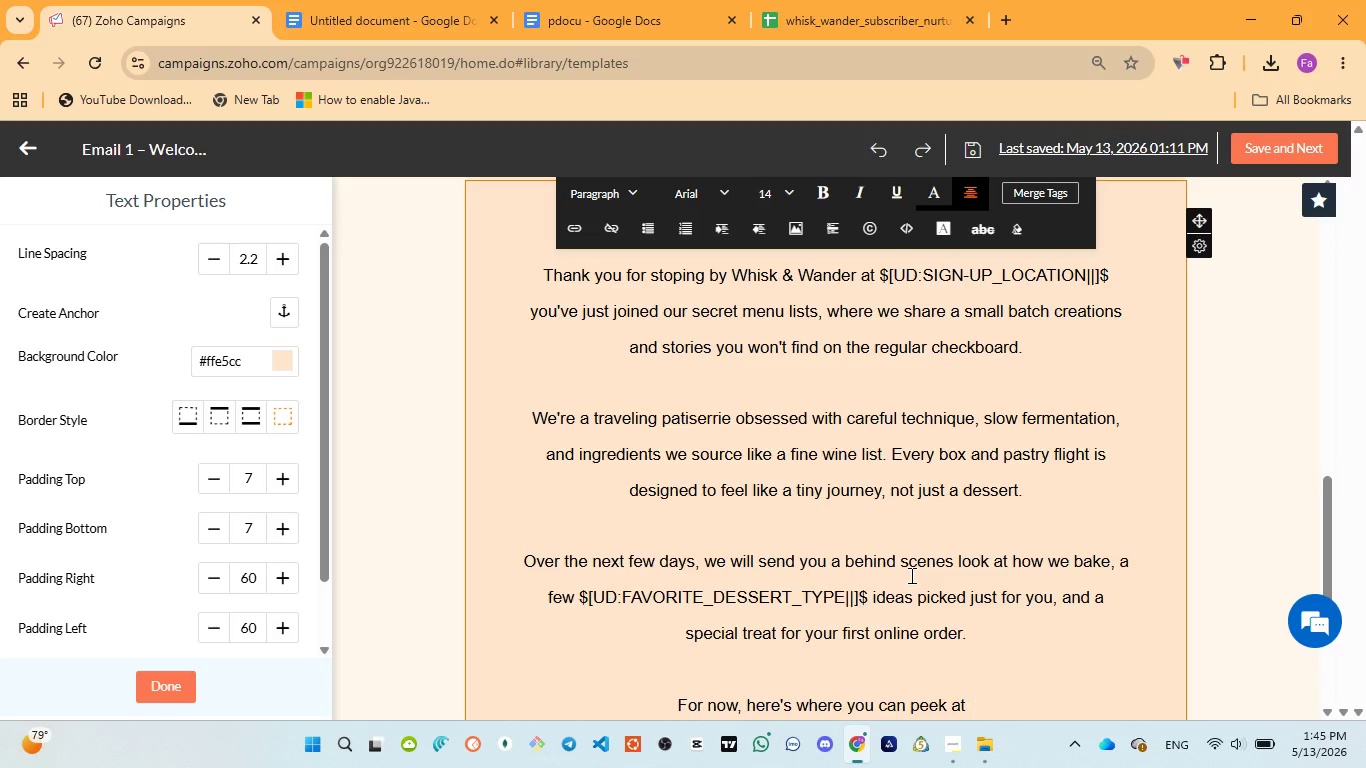 
type(what's coming )
 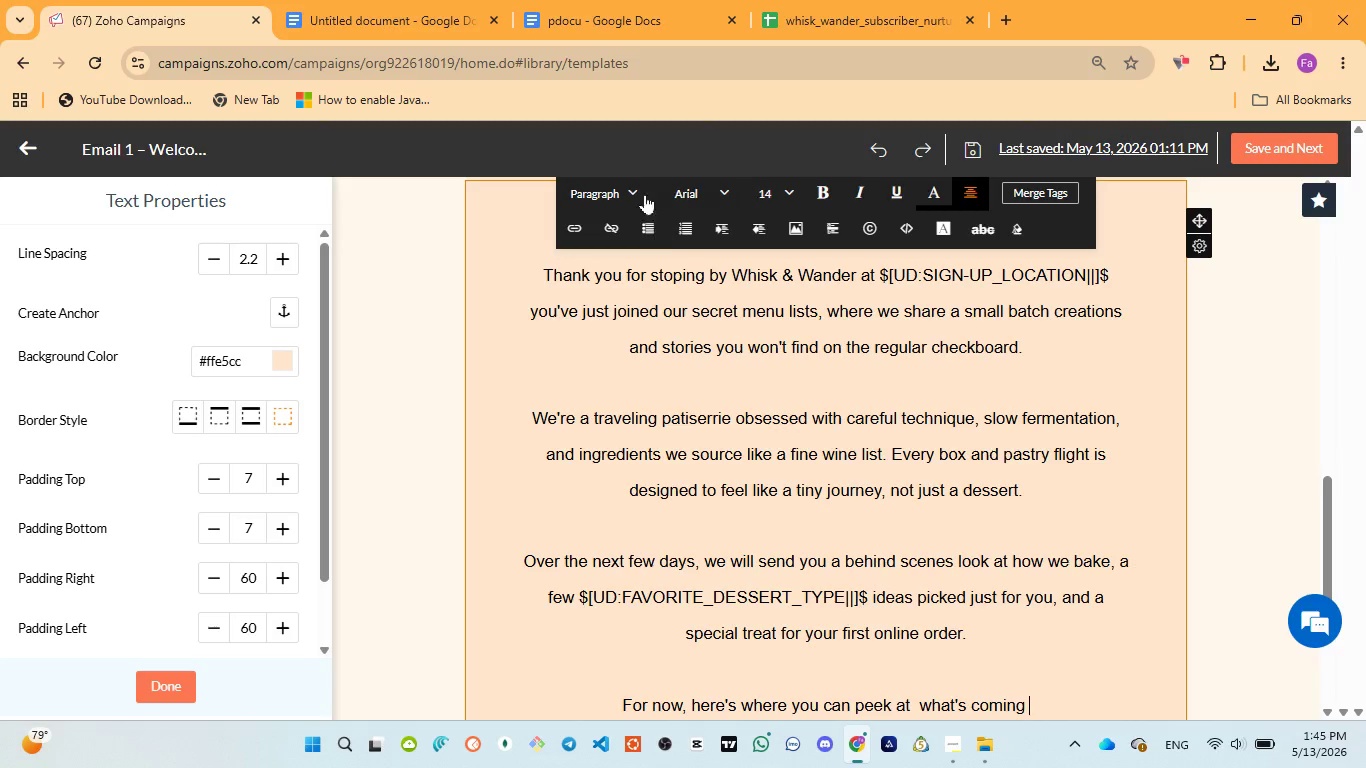 
wait(6.94)
 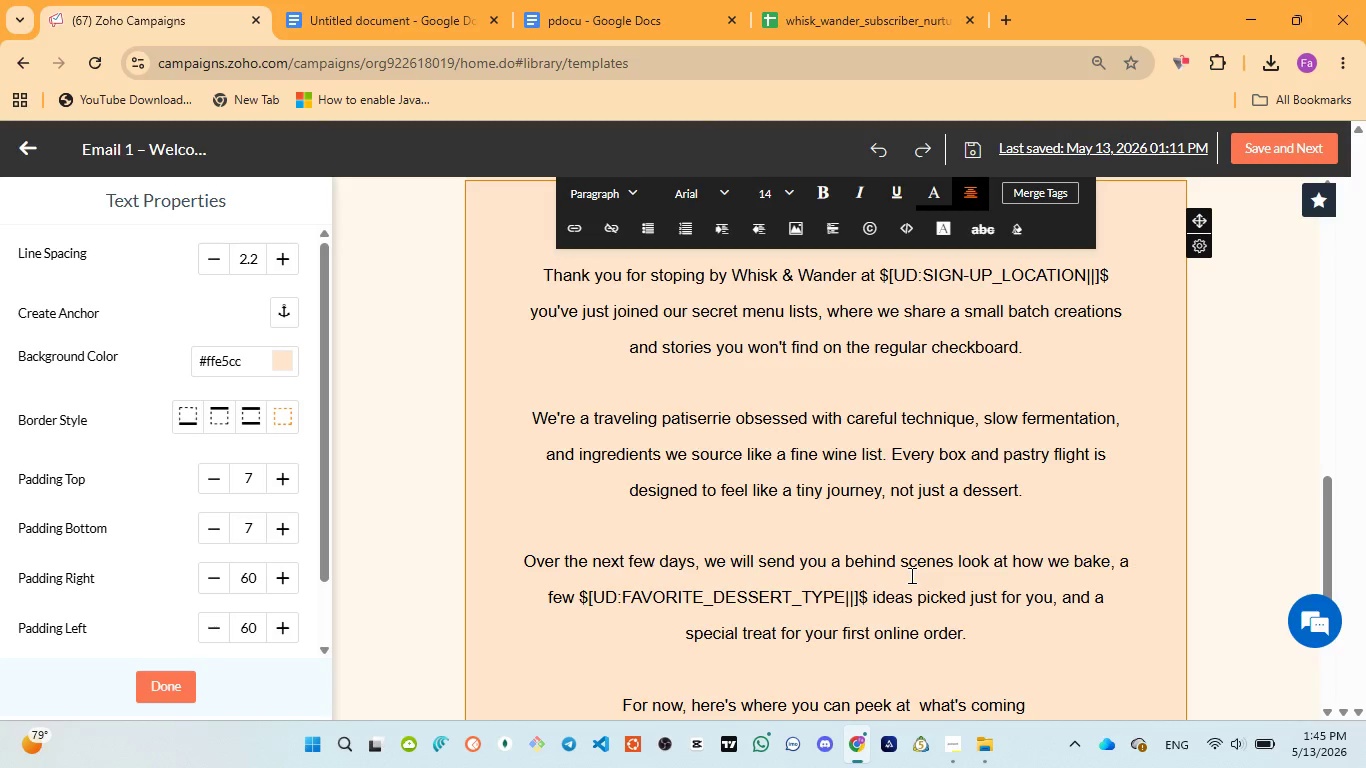 
type(out of )
 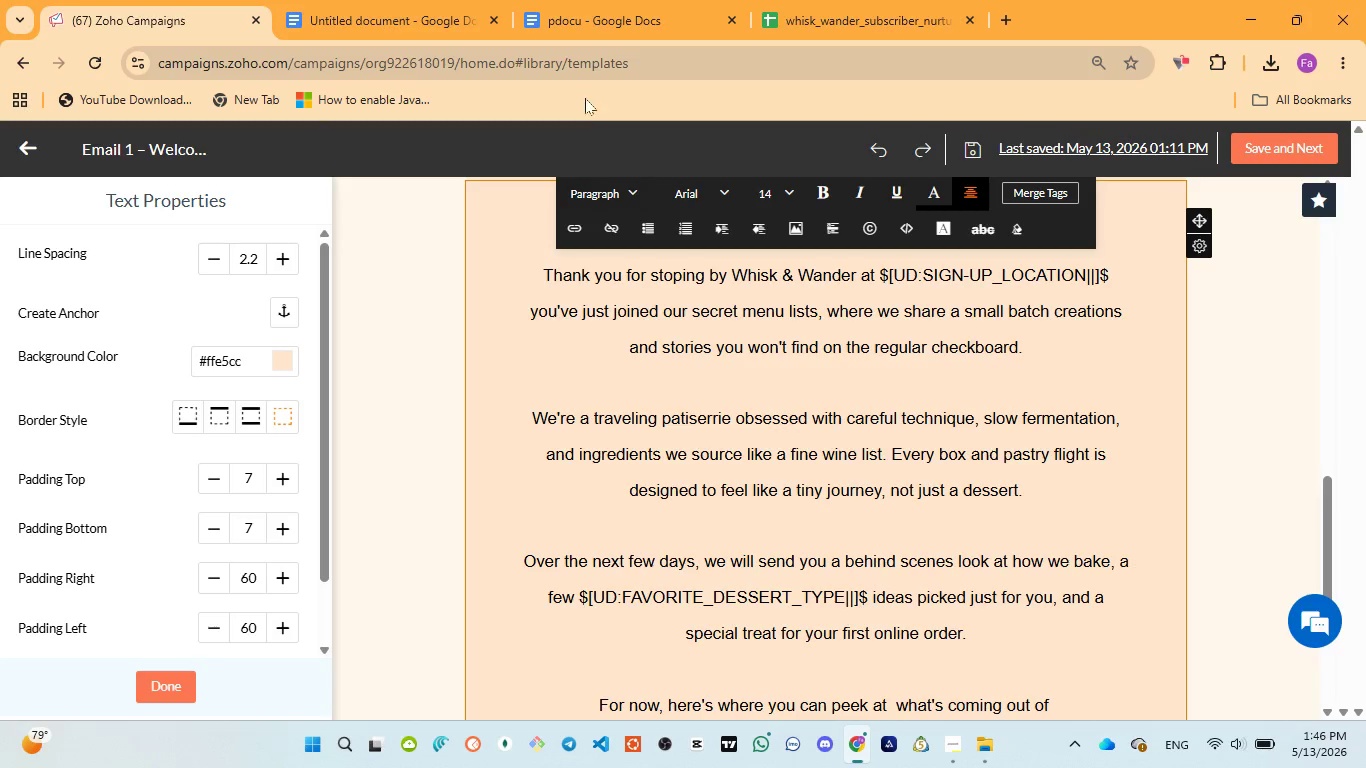 
left_click([570, 38])
 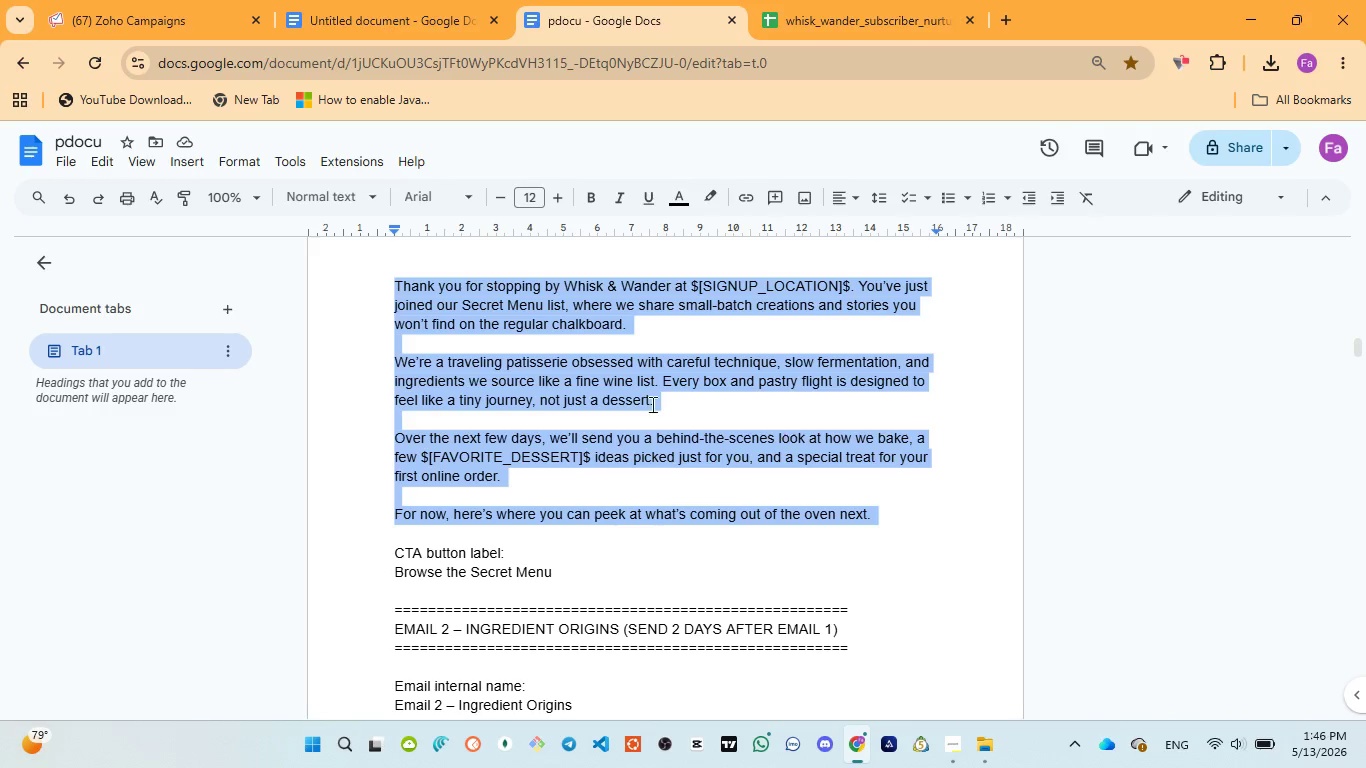 
left_click([131, 30])
 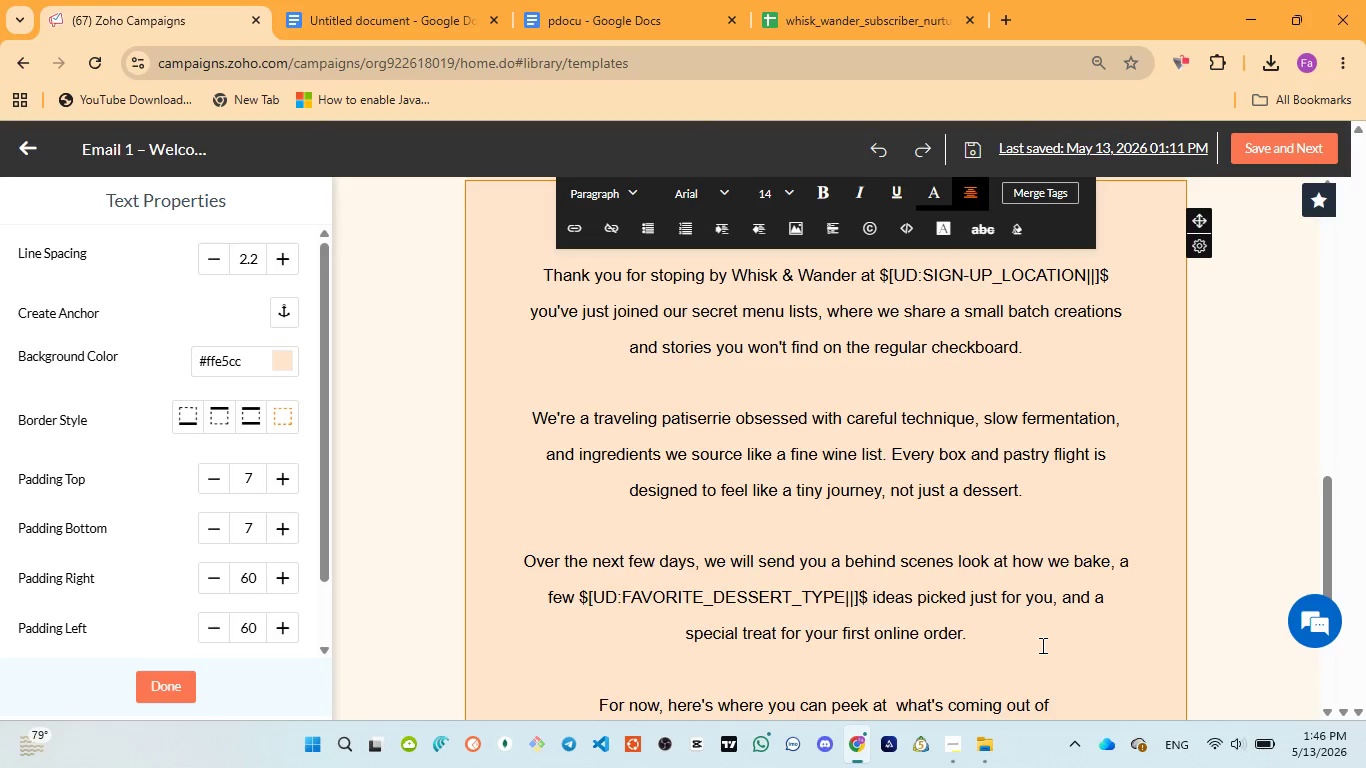 
wait(10.8)
 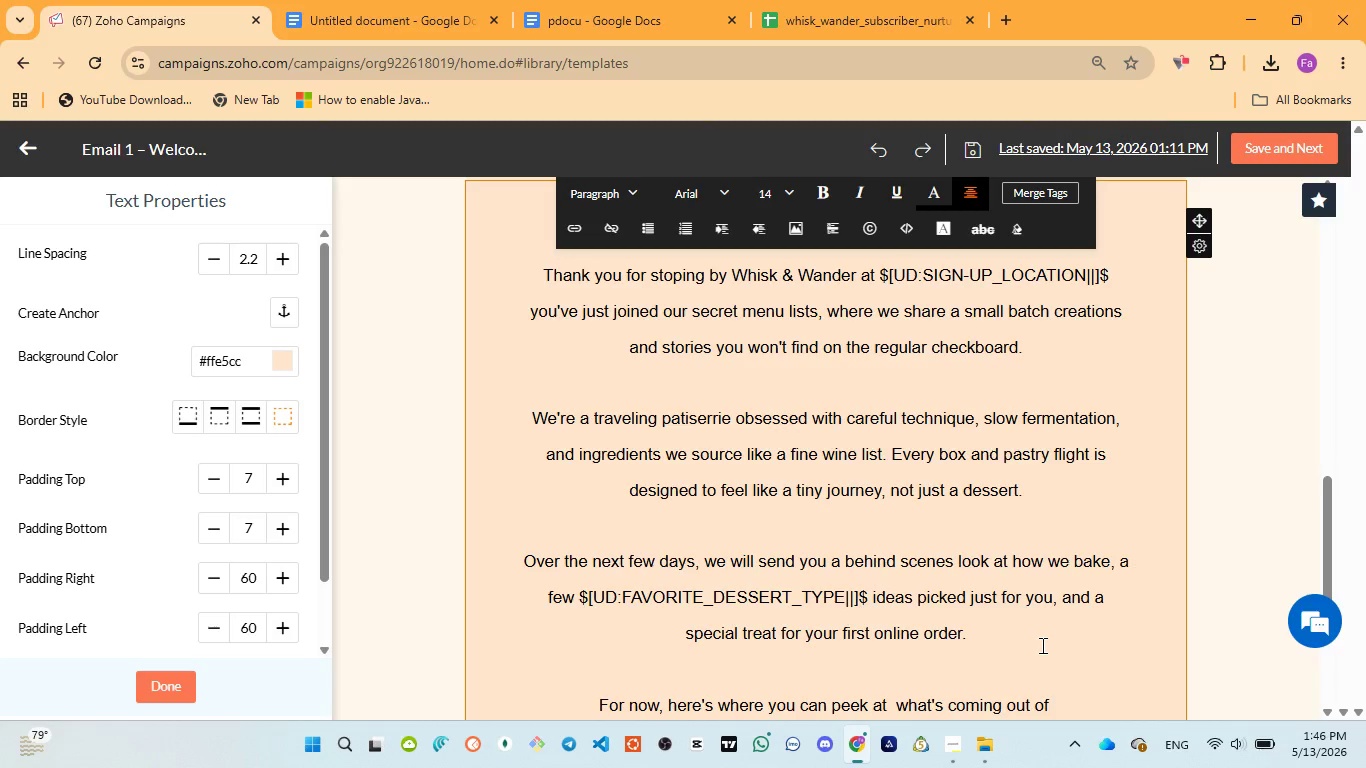 
type(the oven next)
 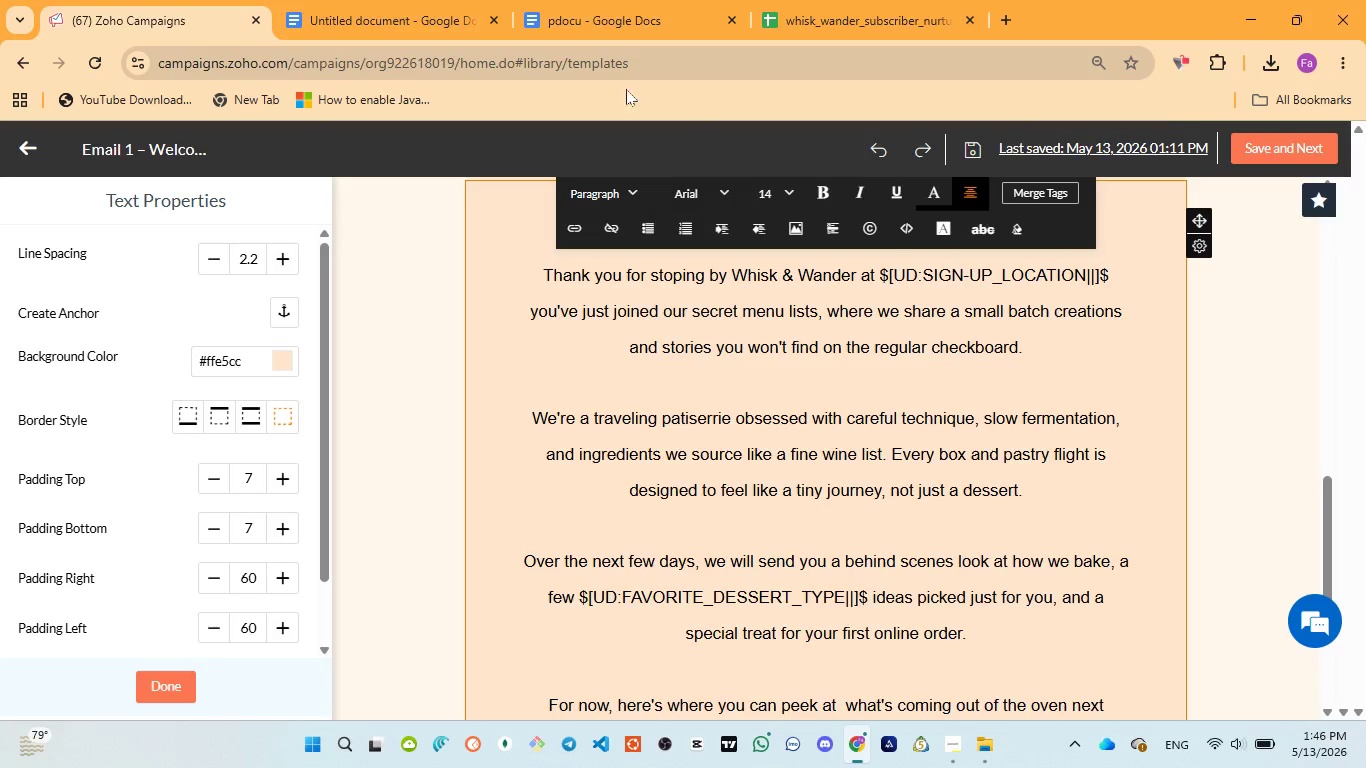 
left_click([615, 14])
 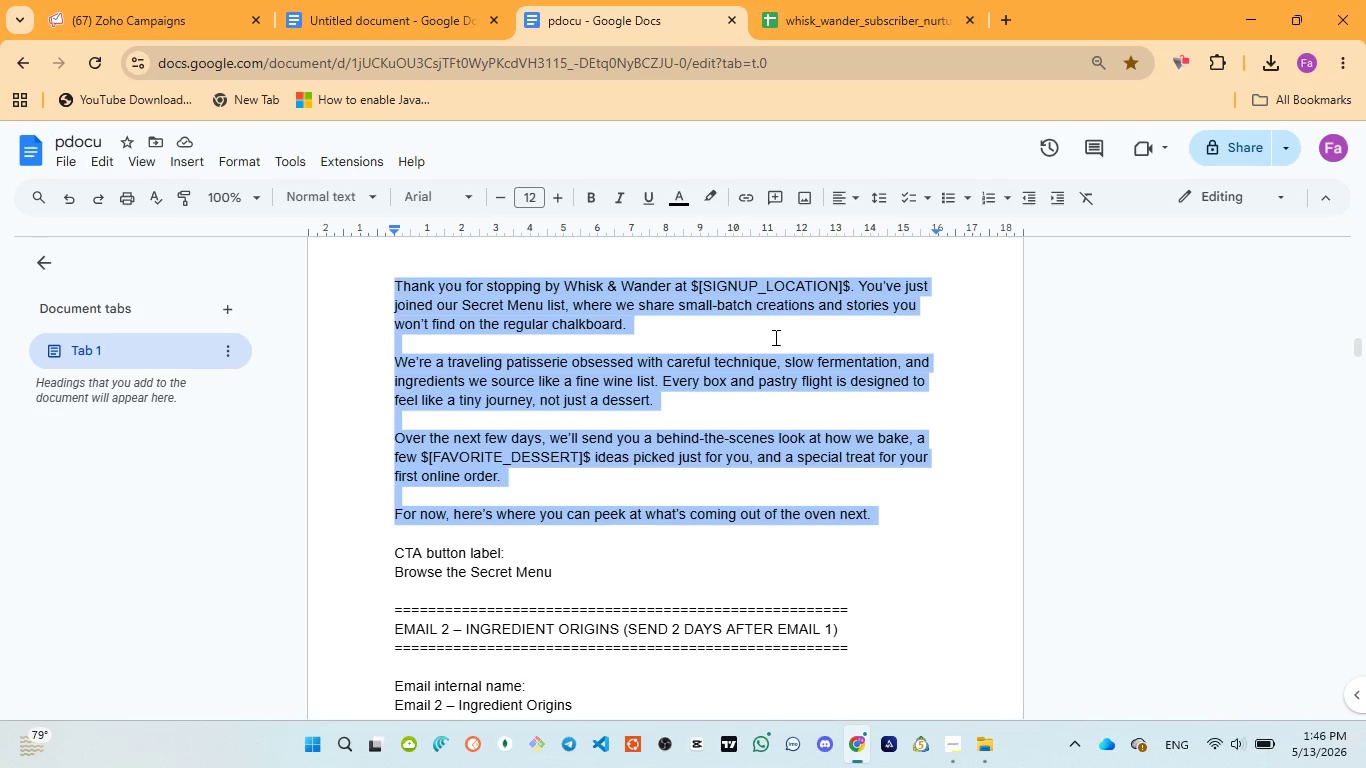 
scroll: coordinate [662, 390], scroll_direction: up, amount: 1.0
 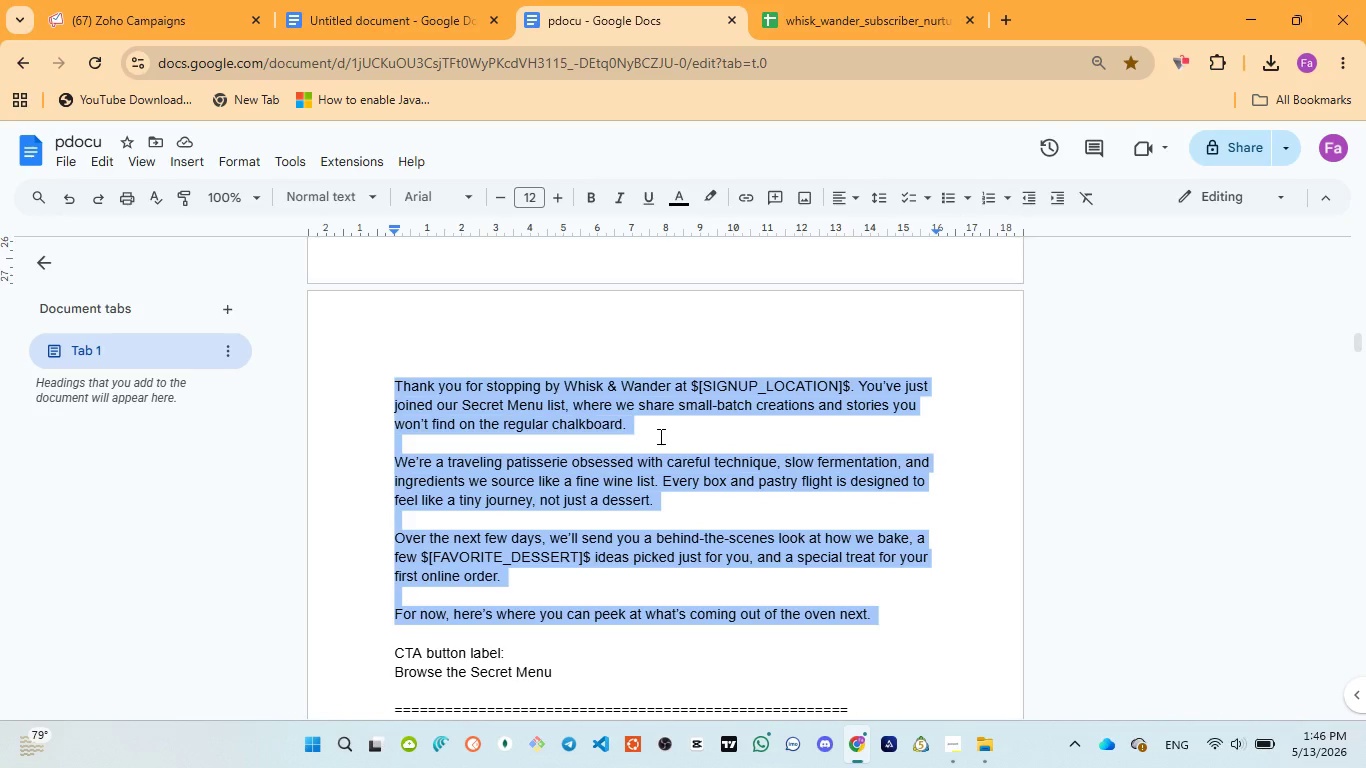 
key(Control+C)
 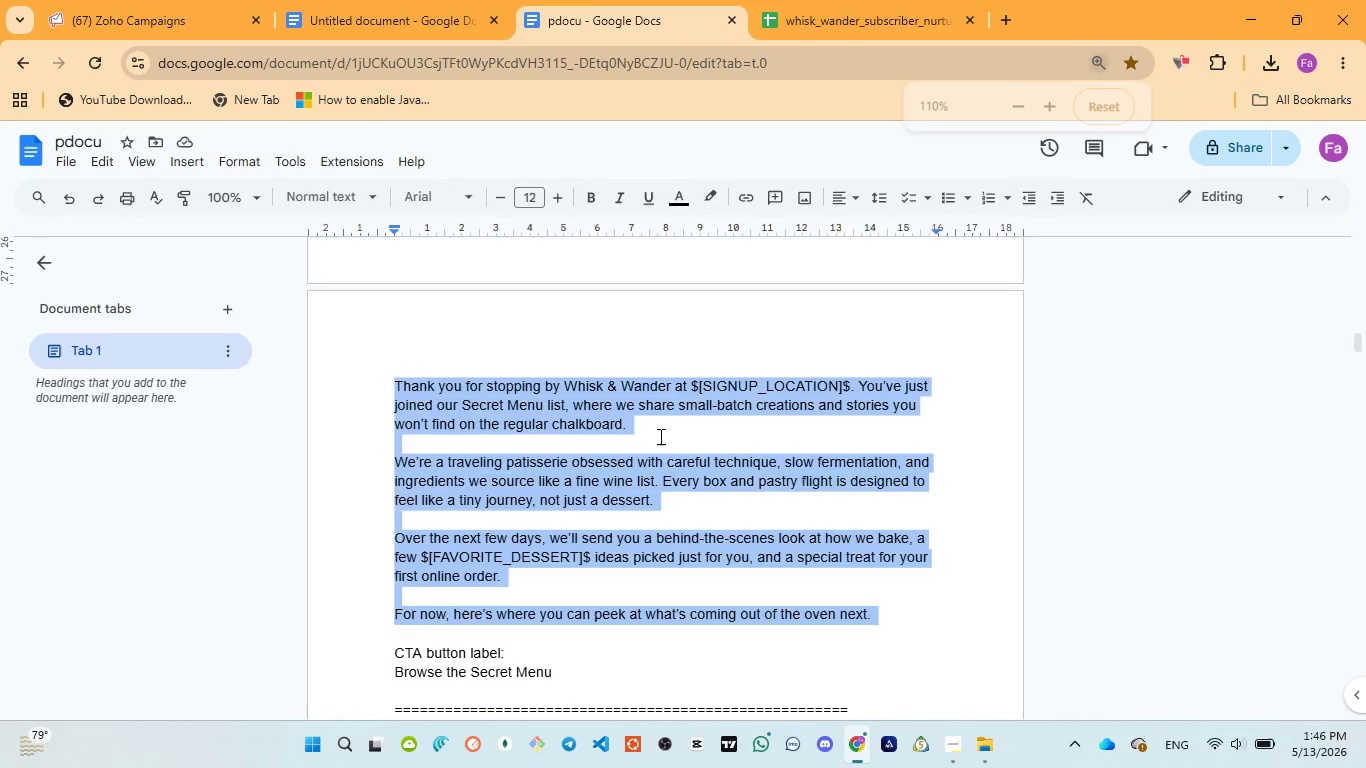 
scroll: coordinate [659, 436], scroll_direction: up, amount: 4.0
 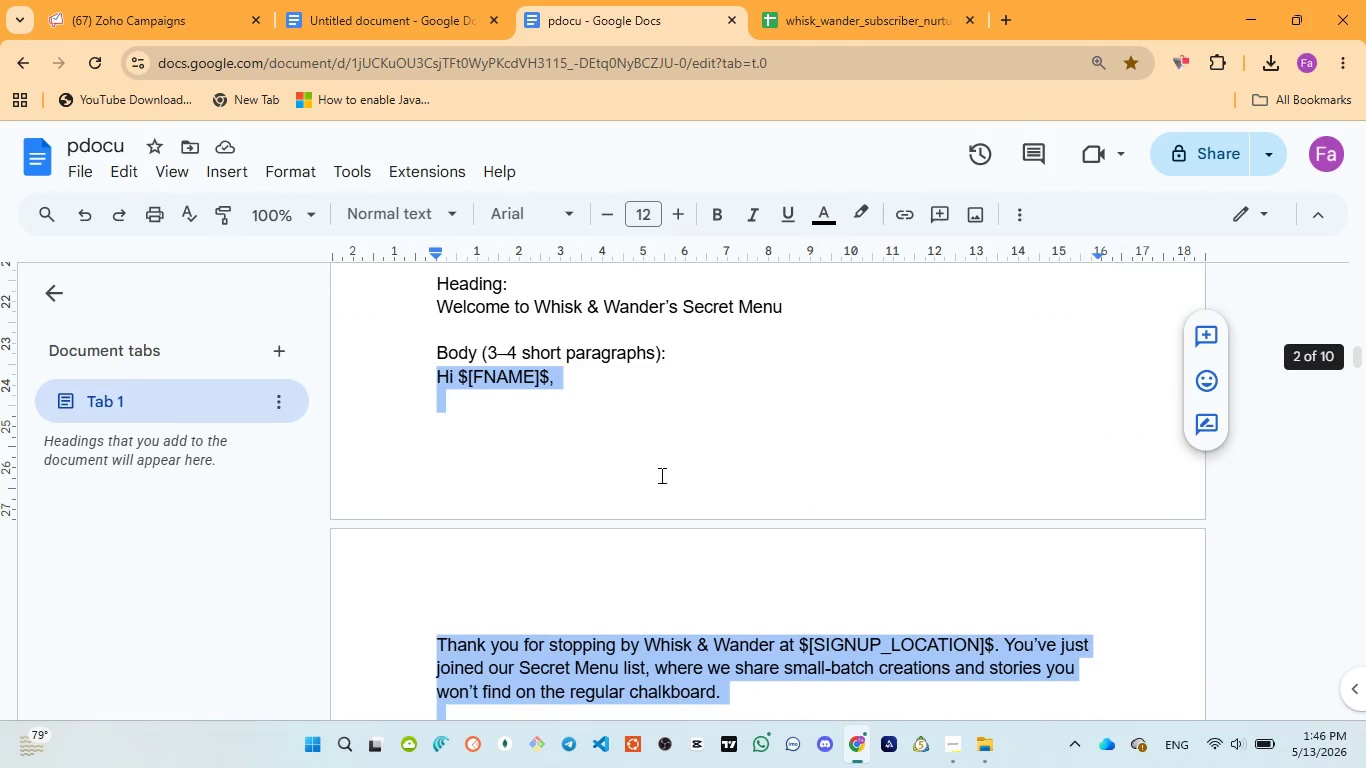 
key(Control+C)
 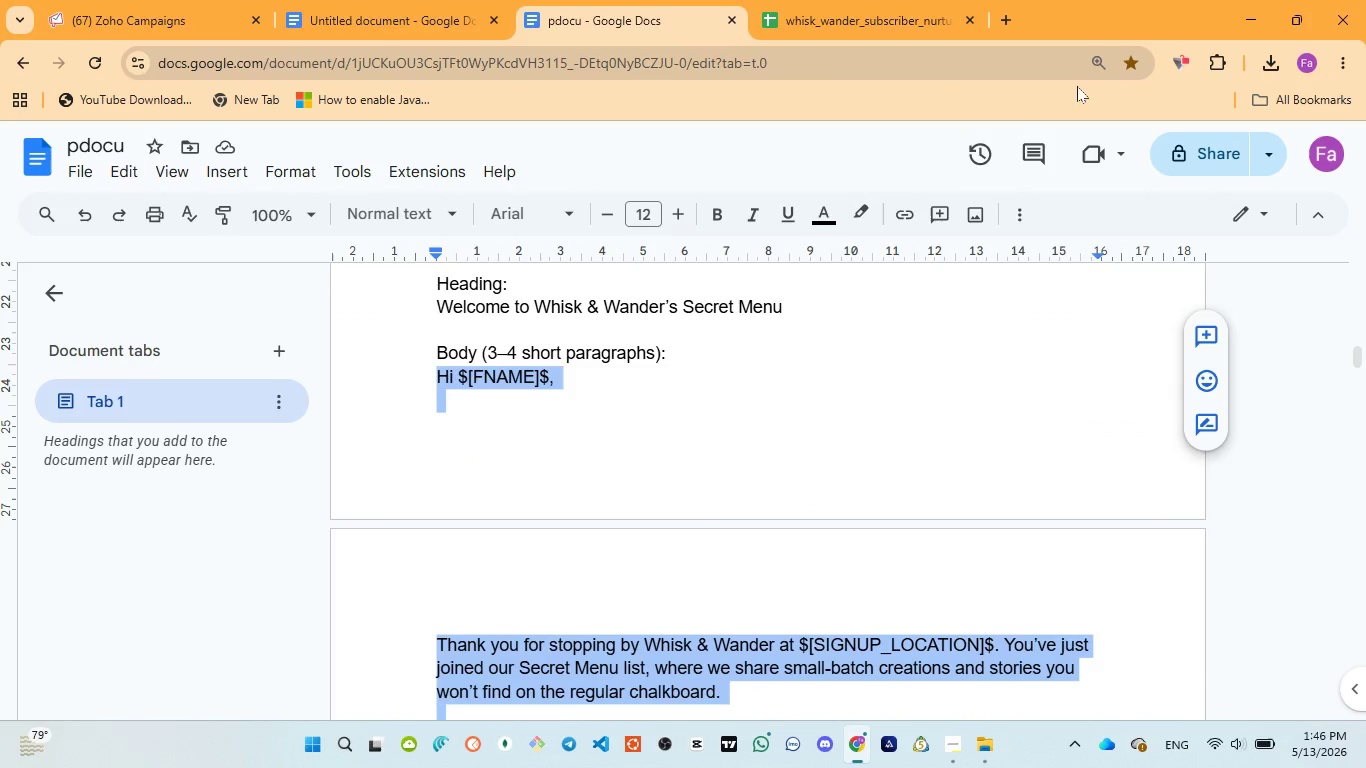 
left_click([1096, 68])
 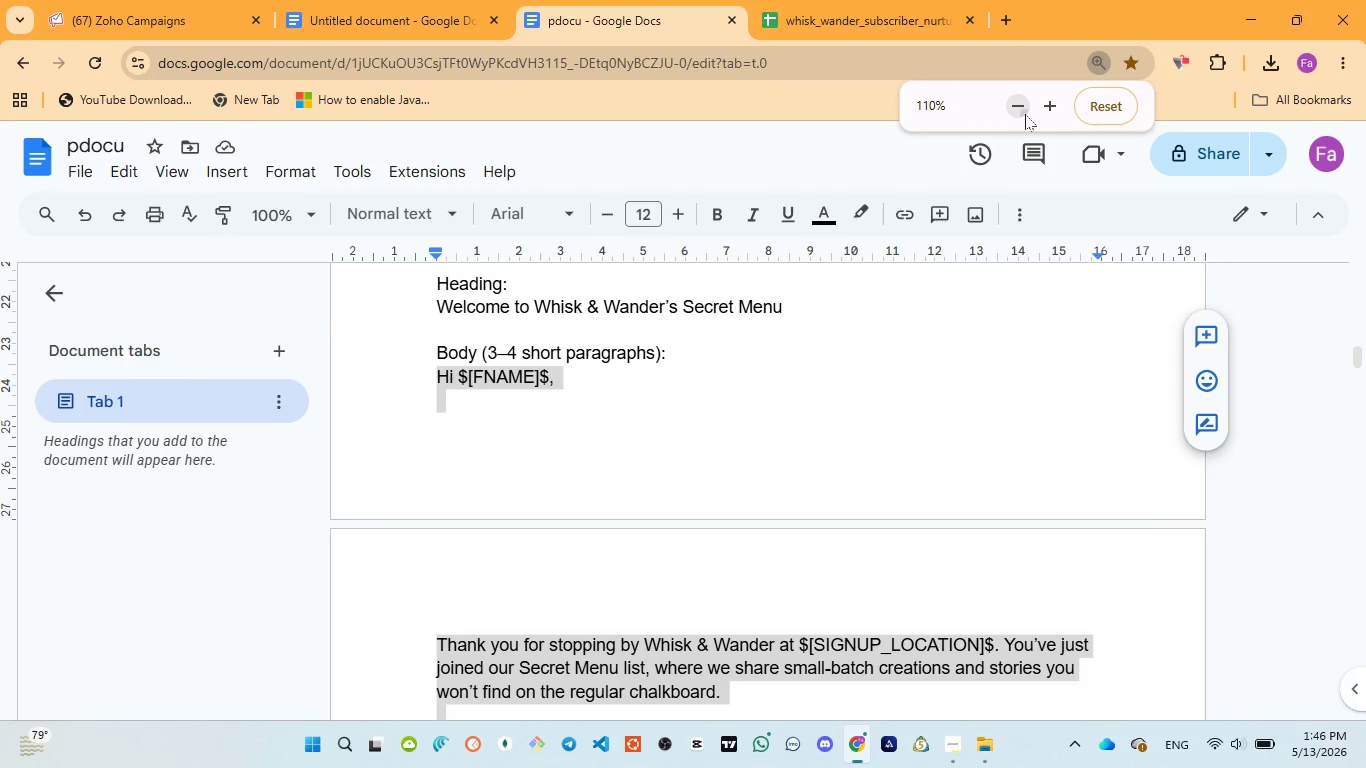 
double_click([1025, 114])
 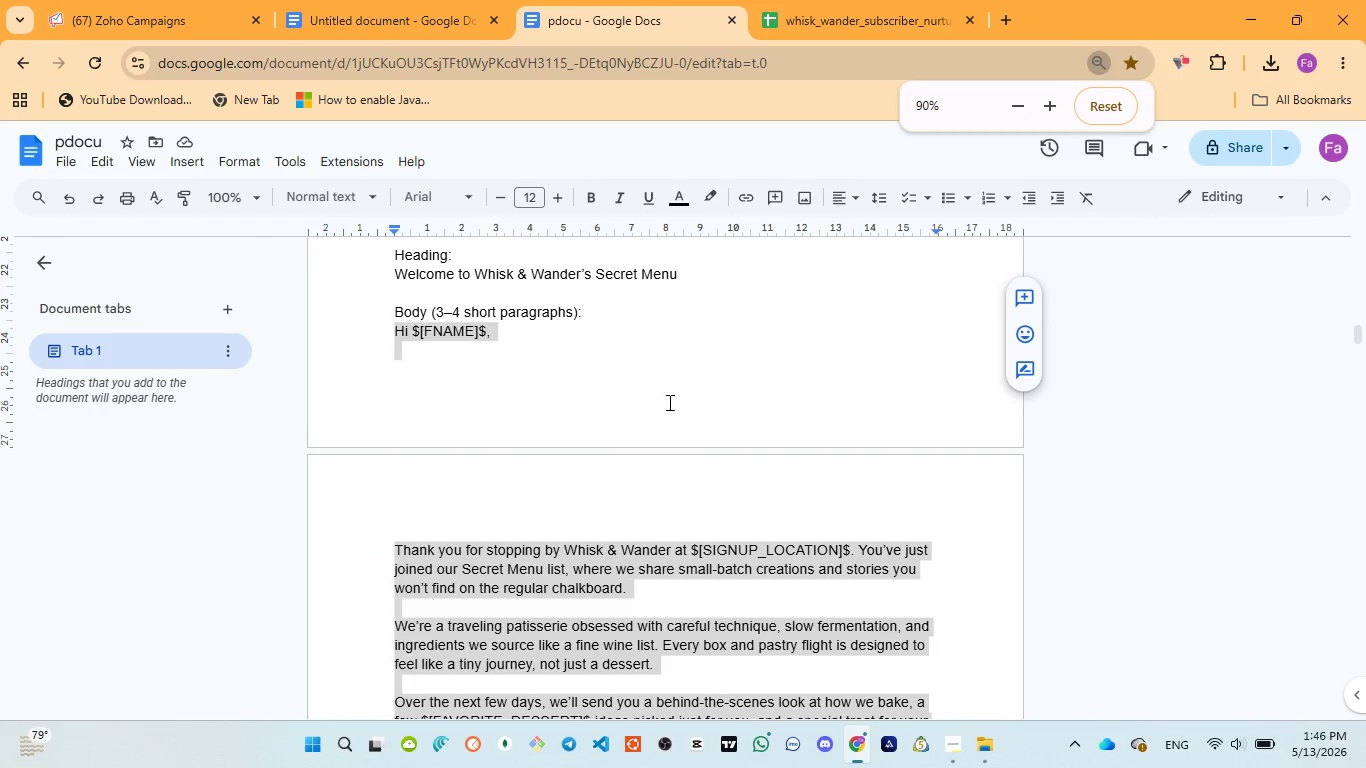 
scroll: coordinate [635, 421], scroll_direction: down, amount: 1.0
 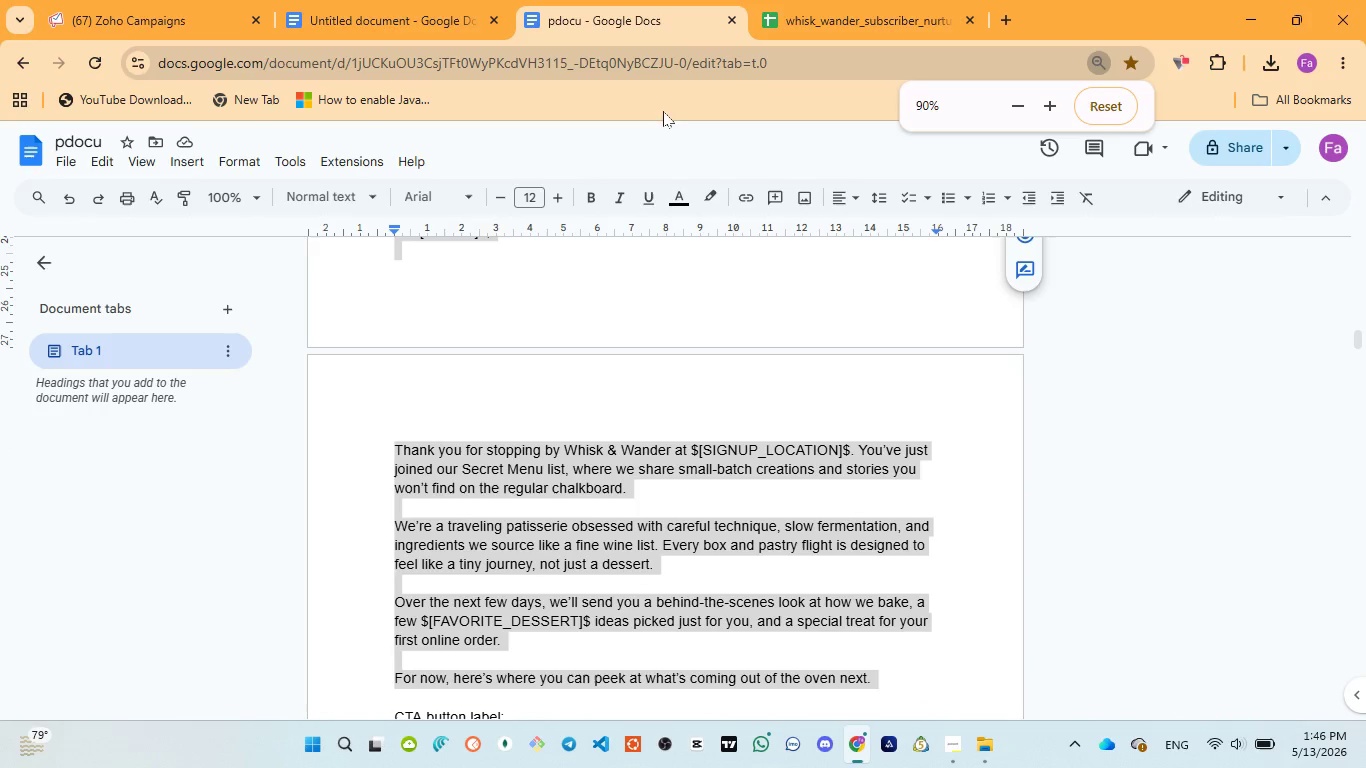 
left_click([732, 92])
 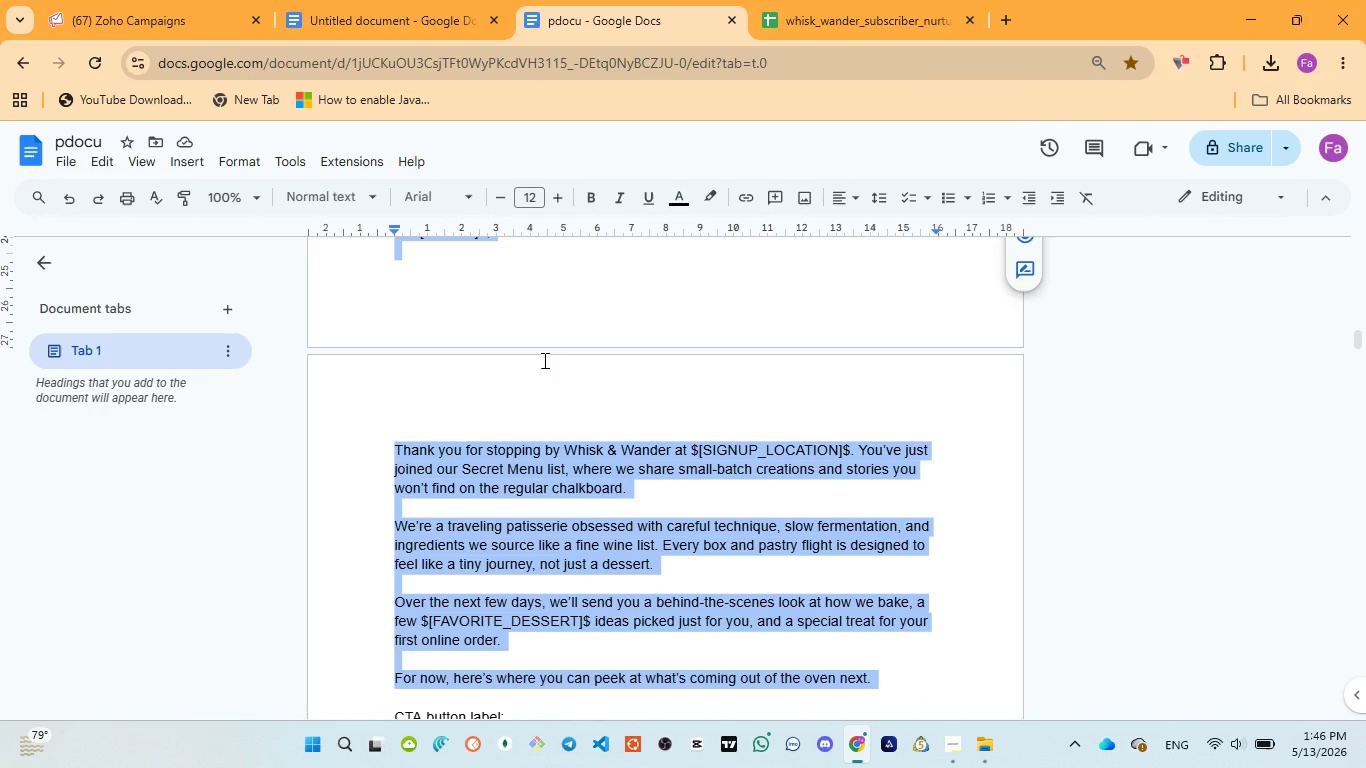 
key(Control+C)
 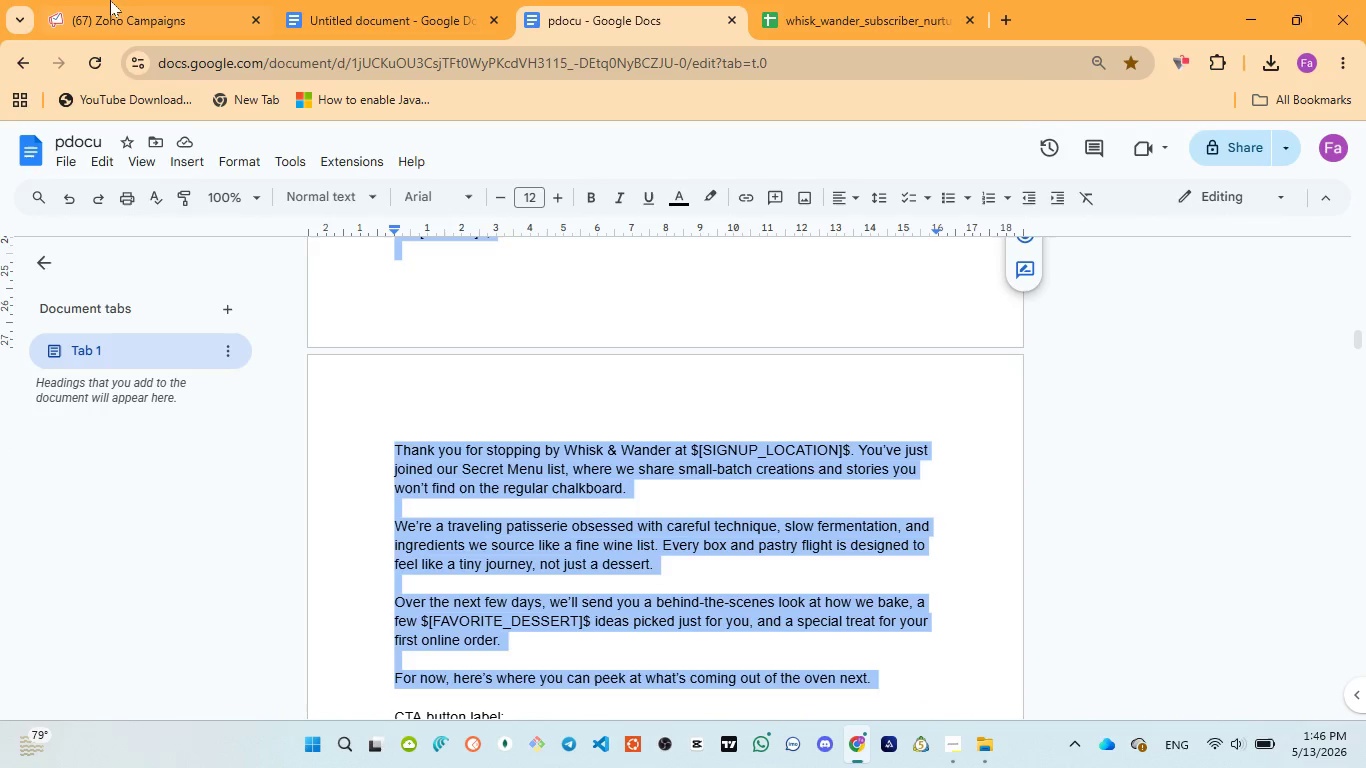 
left_click([109, 0])
 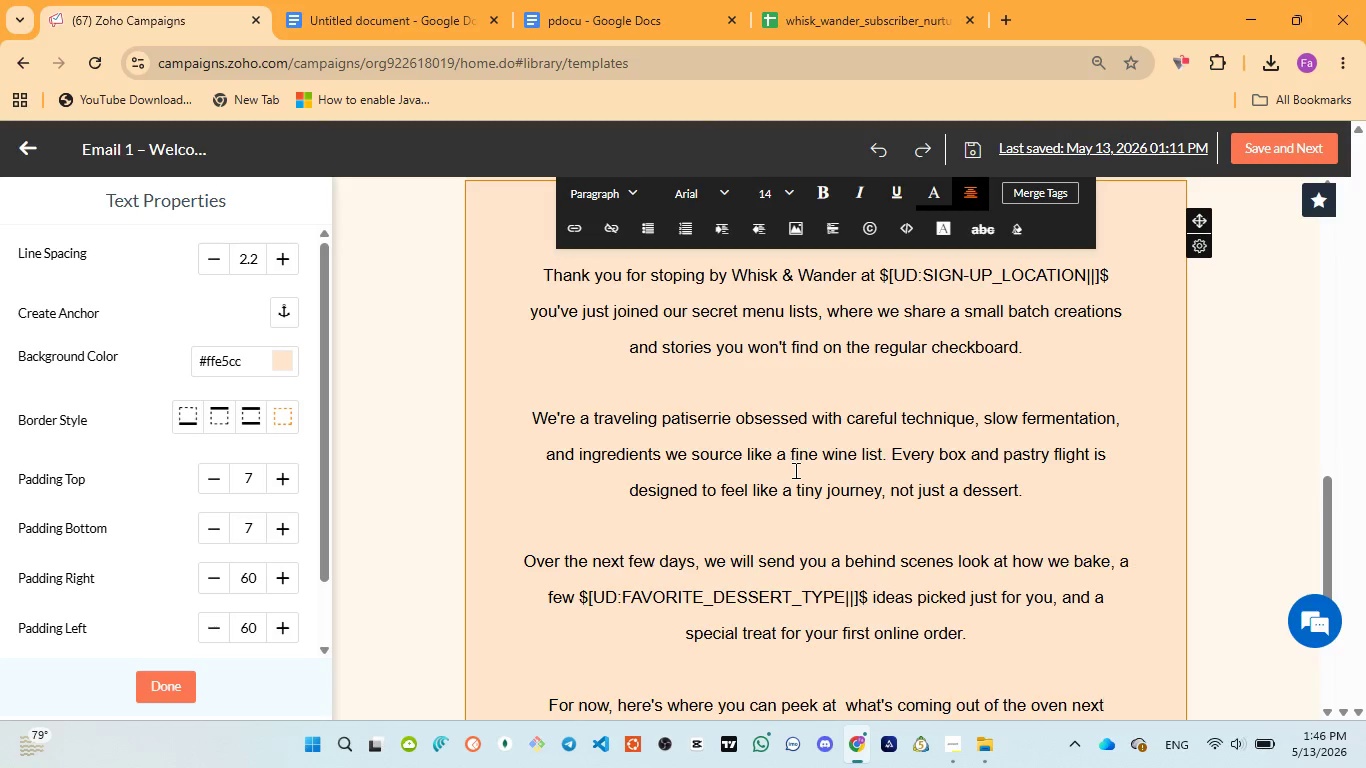 
left_click([794, 471])
 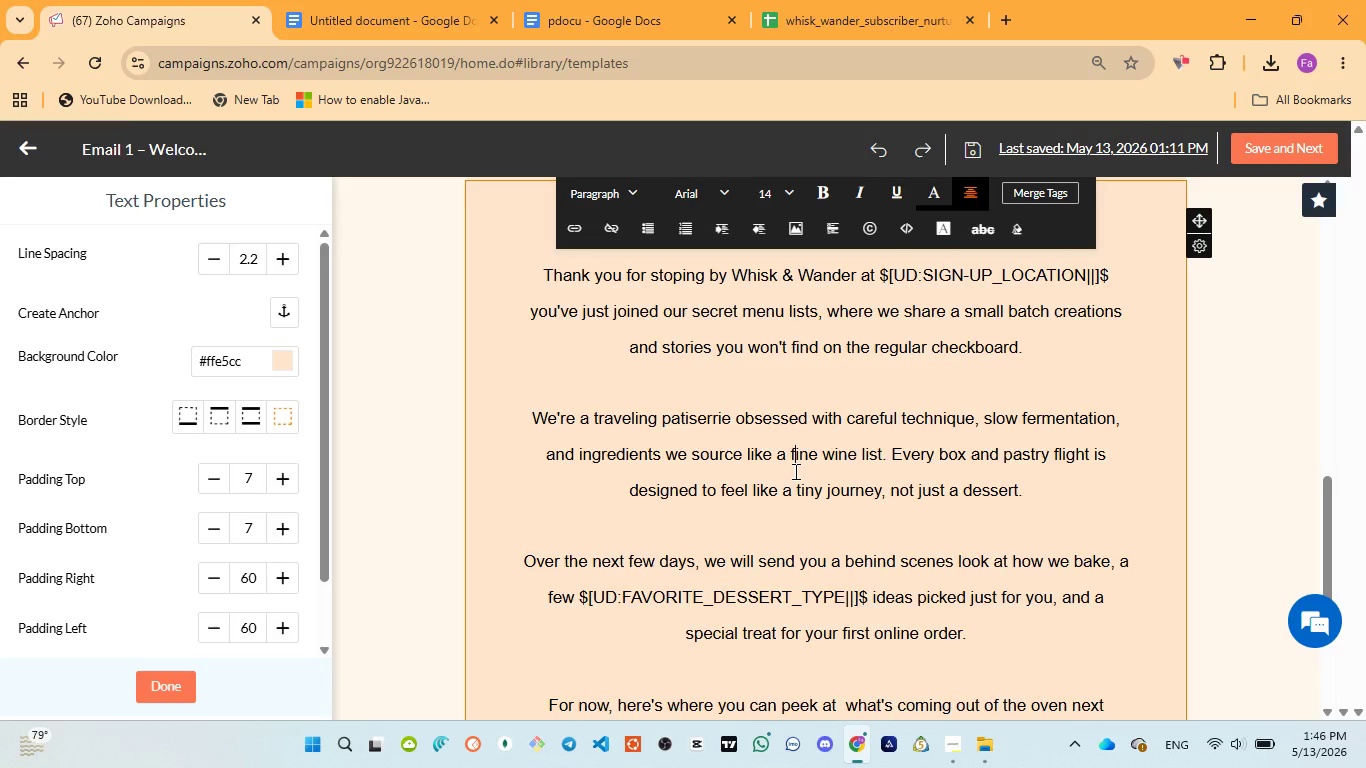 
key(Control+A)
 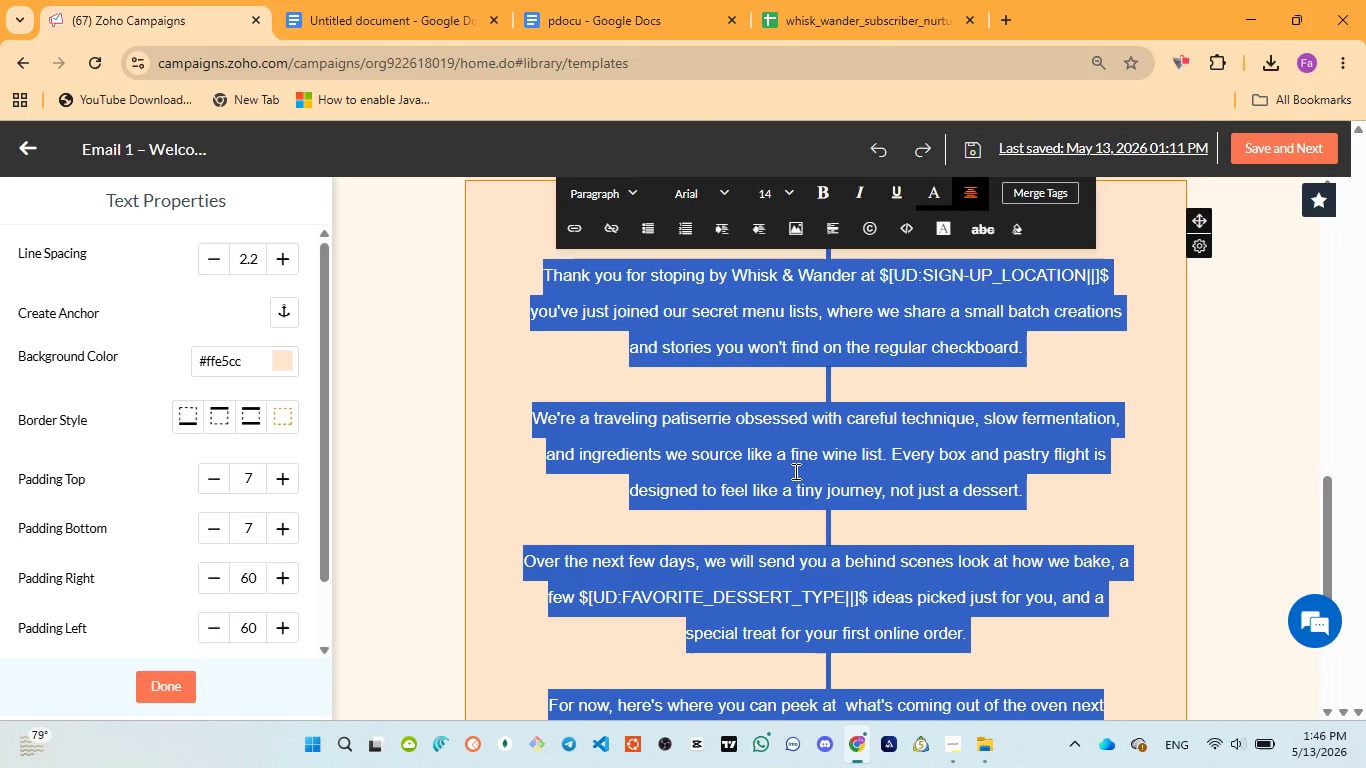 
key(Control+V)
 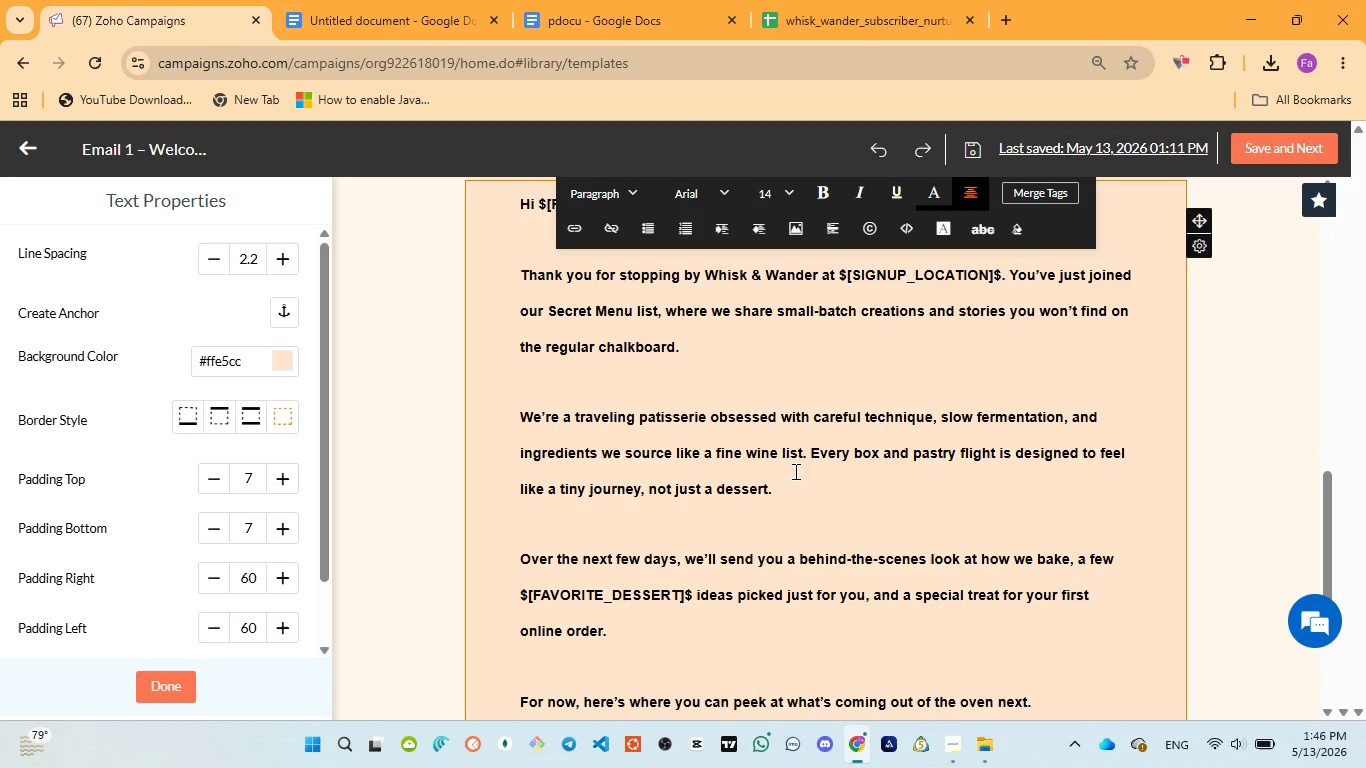 
scroll: coordinate [794, 471], scroll_direction: down, amount: 2.0
 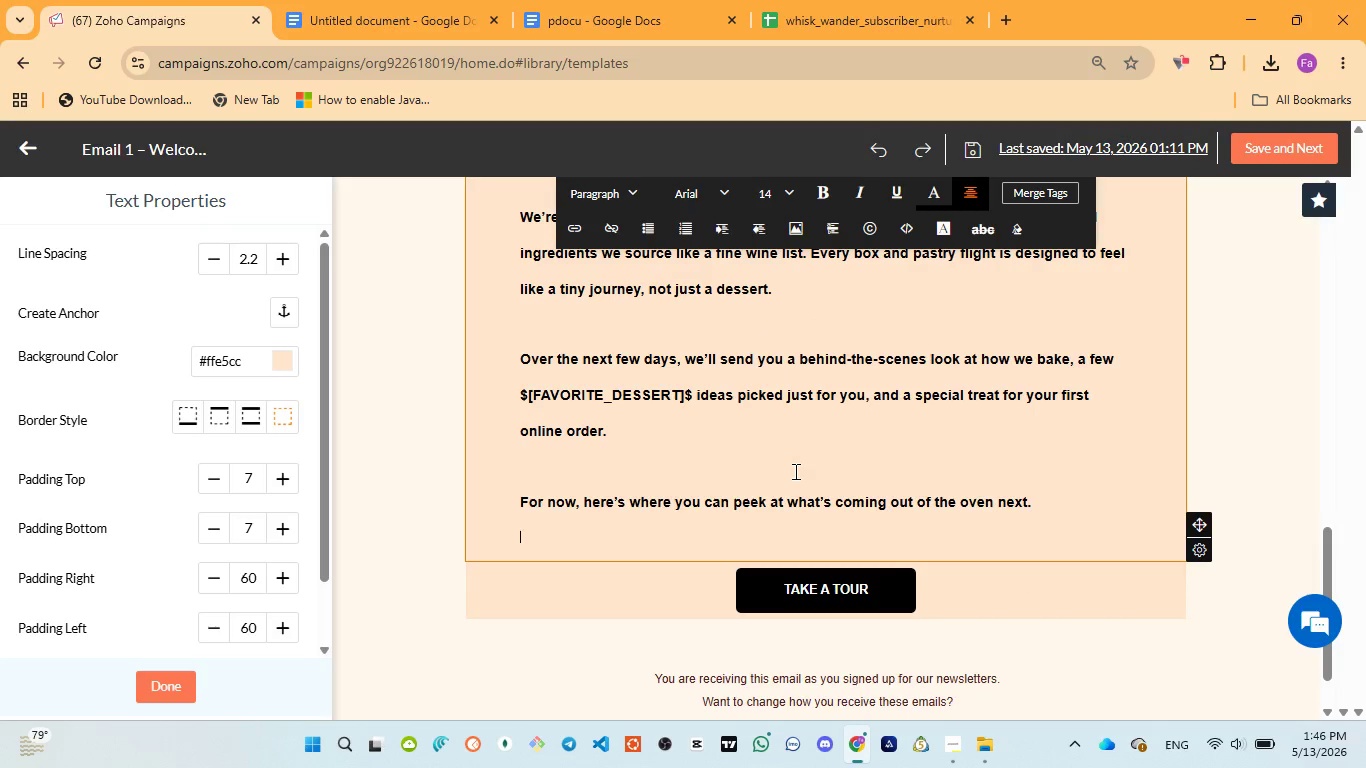 
scroll: coordinate [794, 471], scroll_direction: up, amount: 4.0
 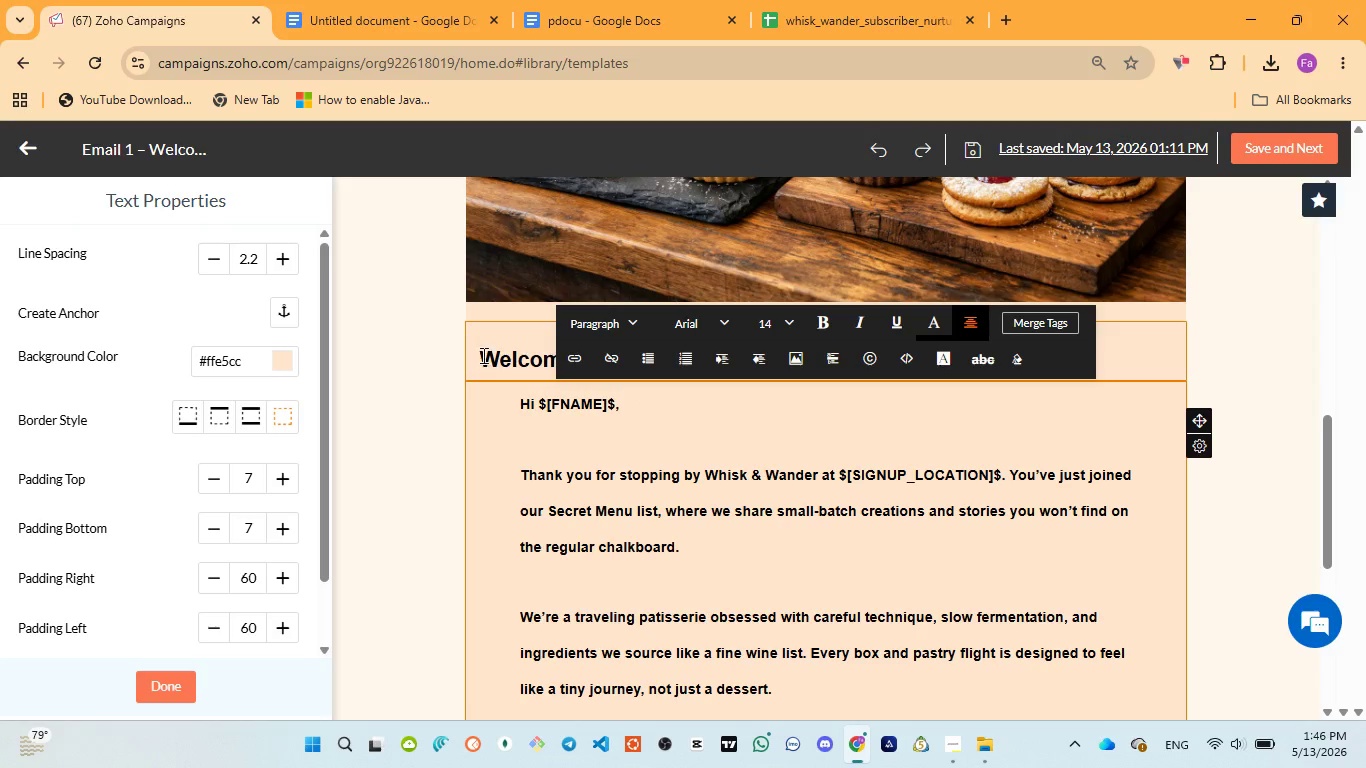 
left_click([488, 353])
 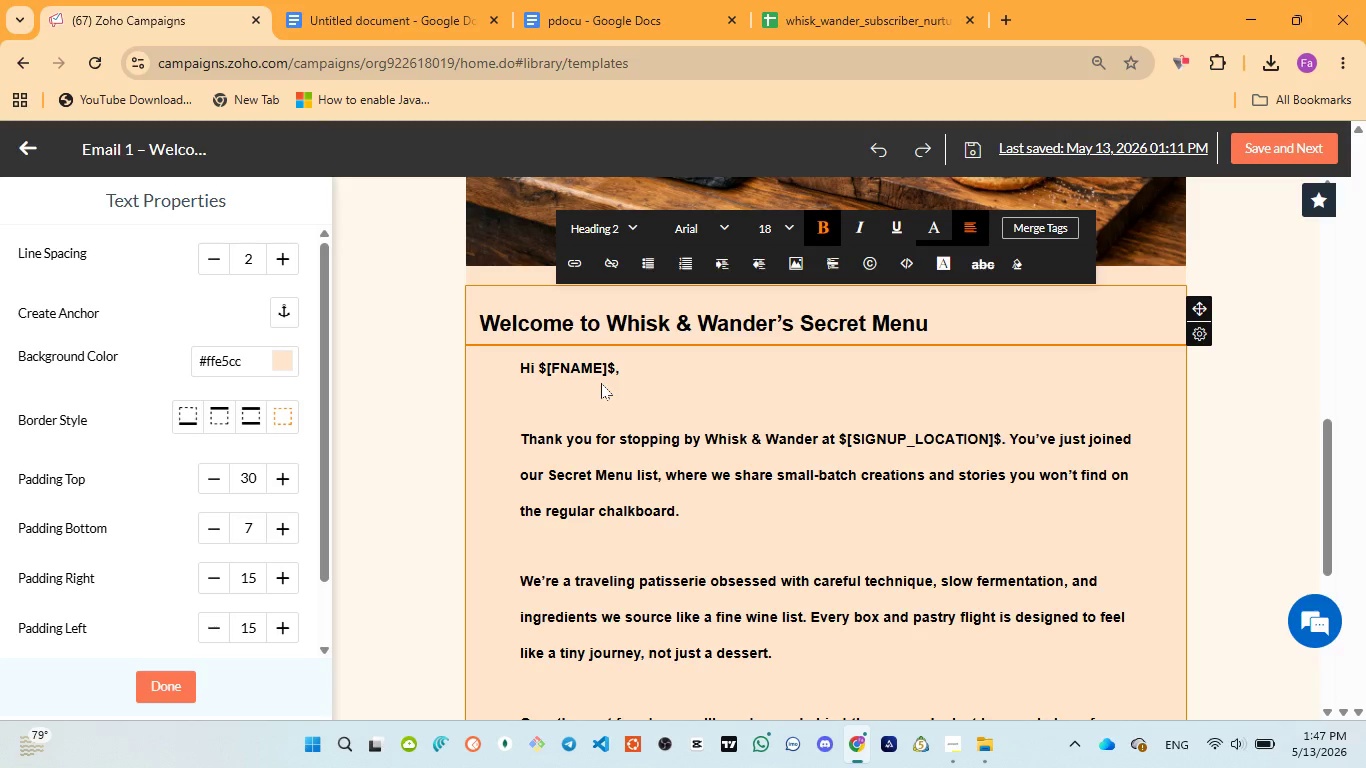 
wait(8.92)
 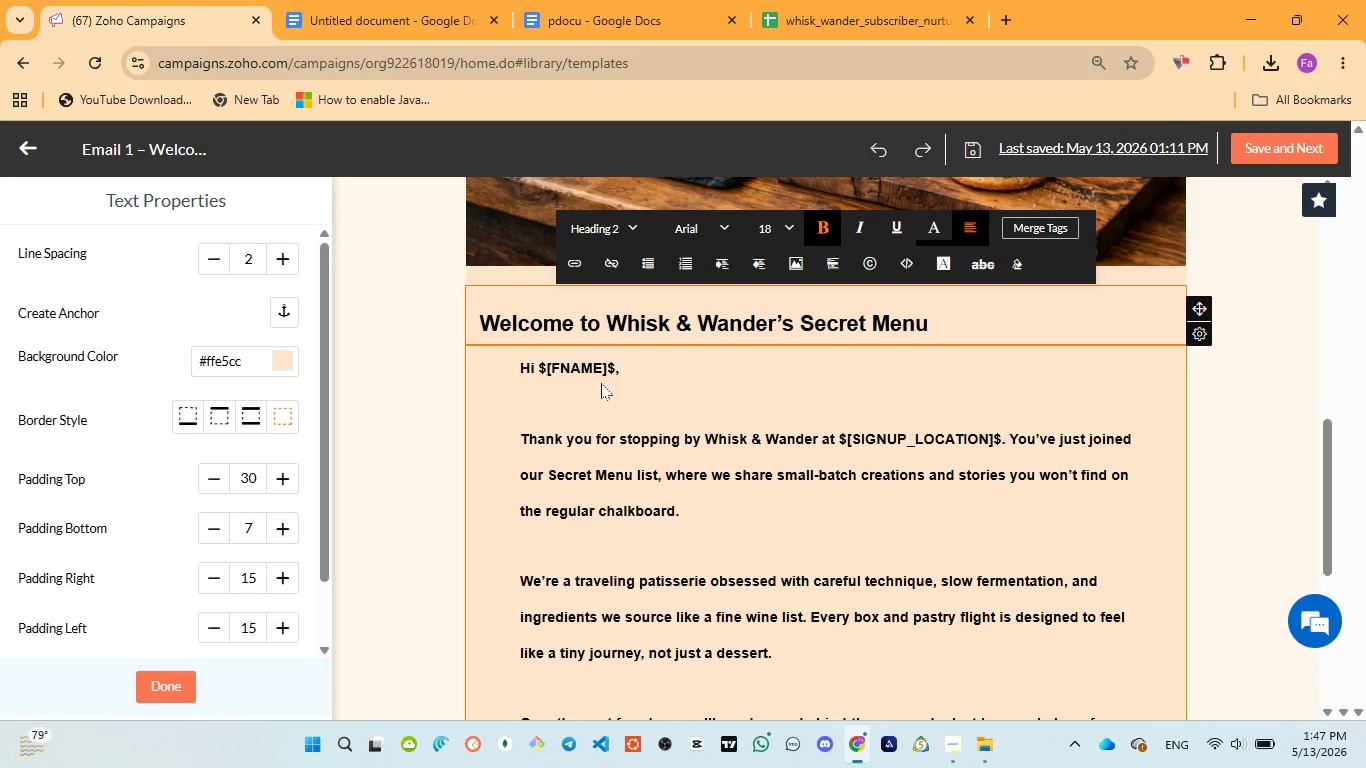 
left_click_drag(start_coordinate=[539, 365], to_coordinate=[613, 357])
 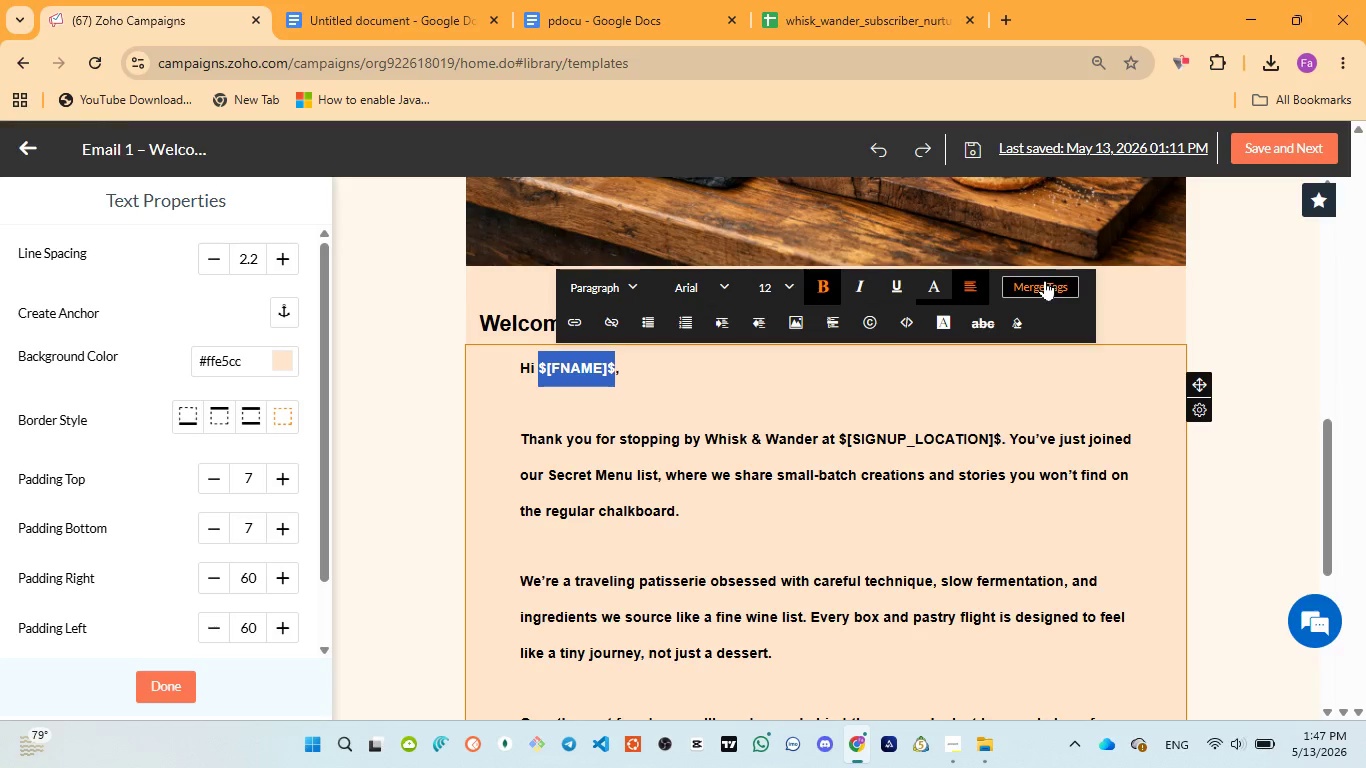 
left_click([1045, 282])
 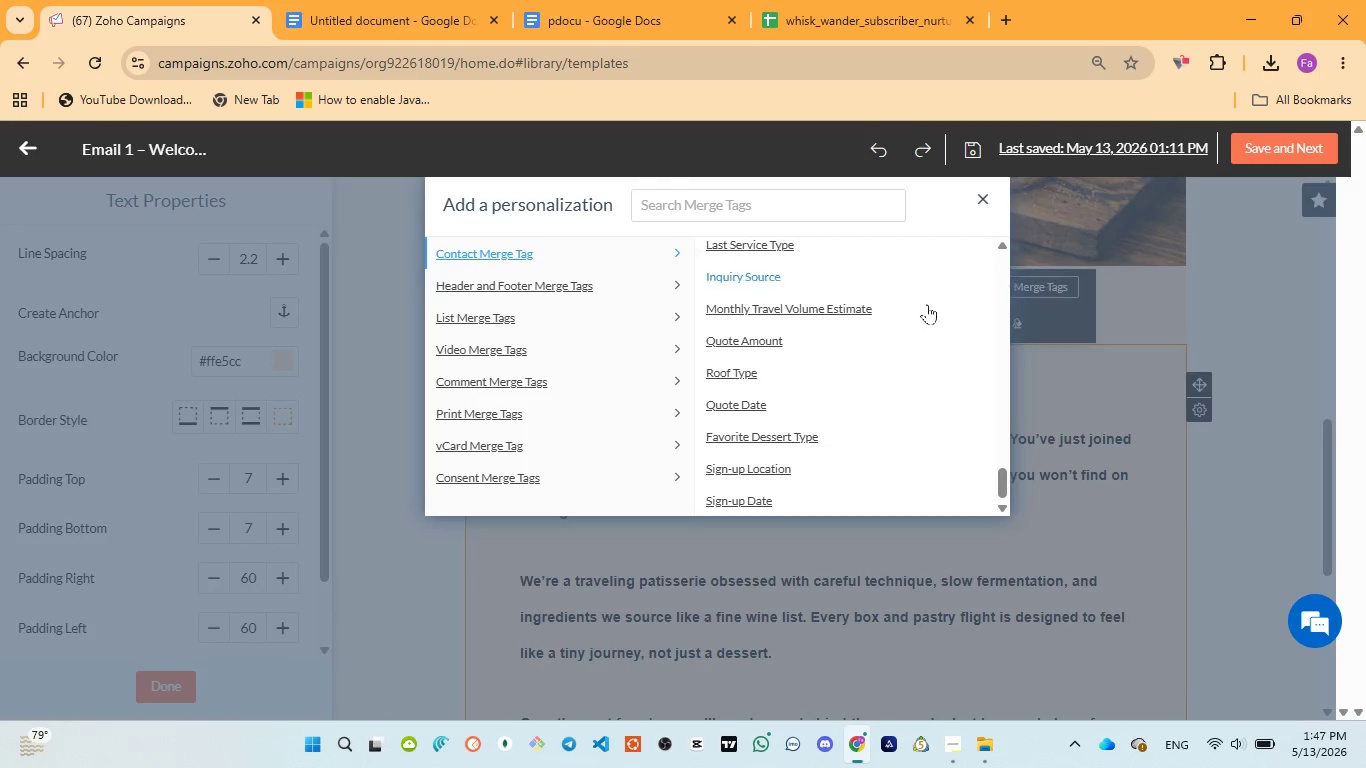 
scroll: coordinate [791, 343], scroll_direction: up, amount: 27.0
 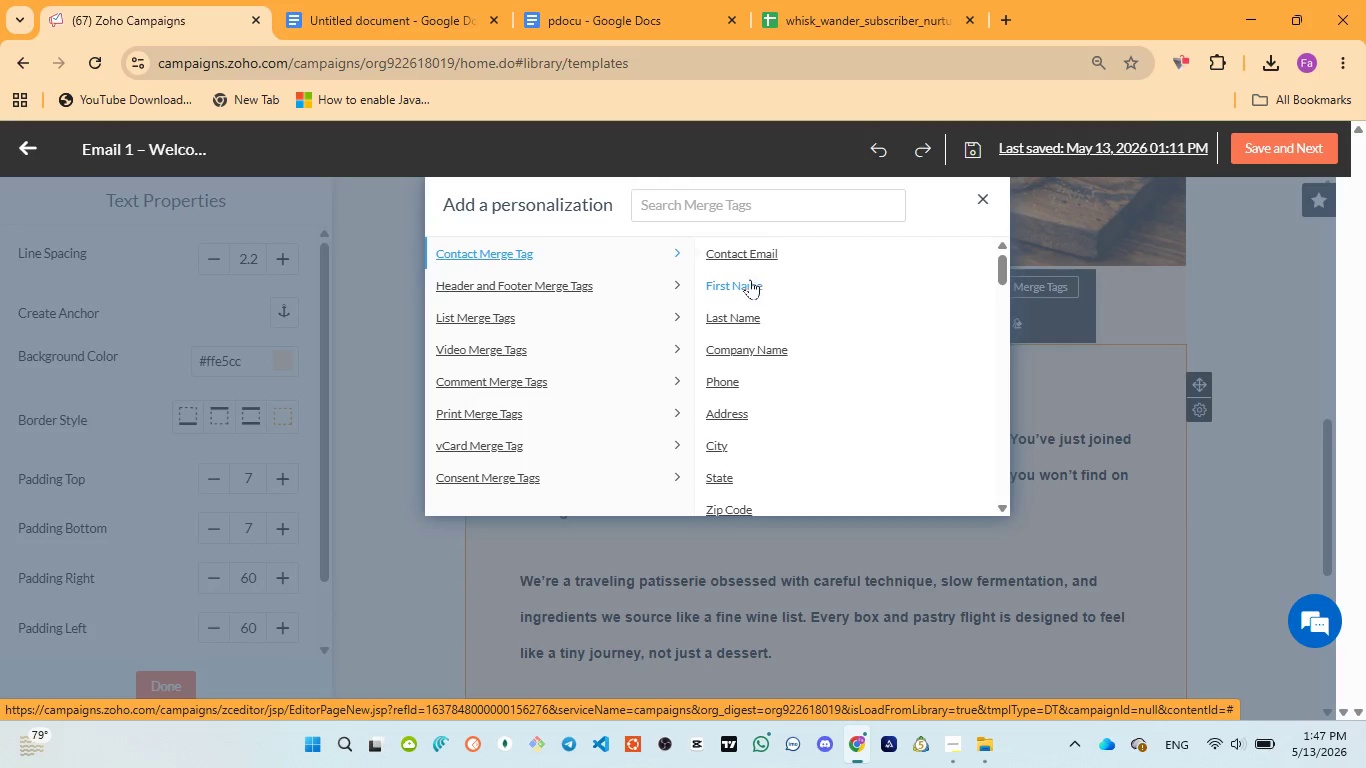 
left_click([749, 278])
 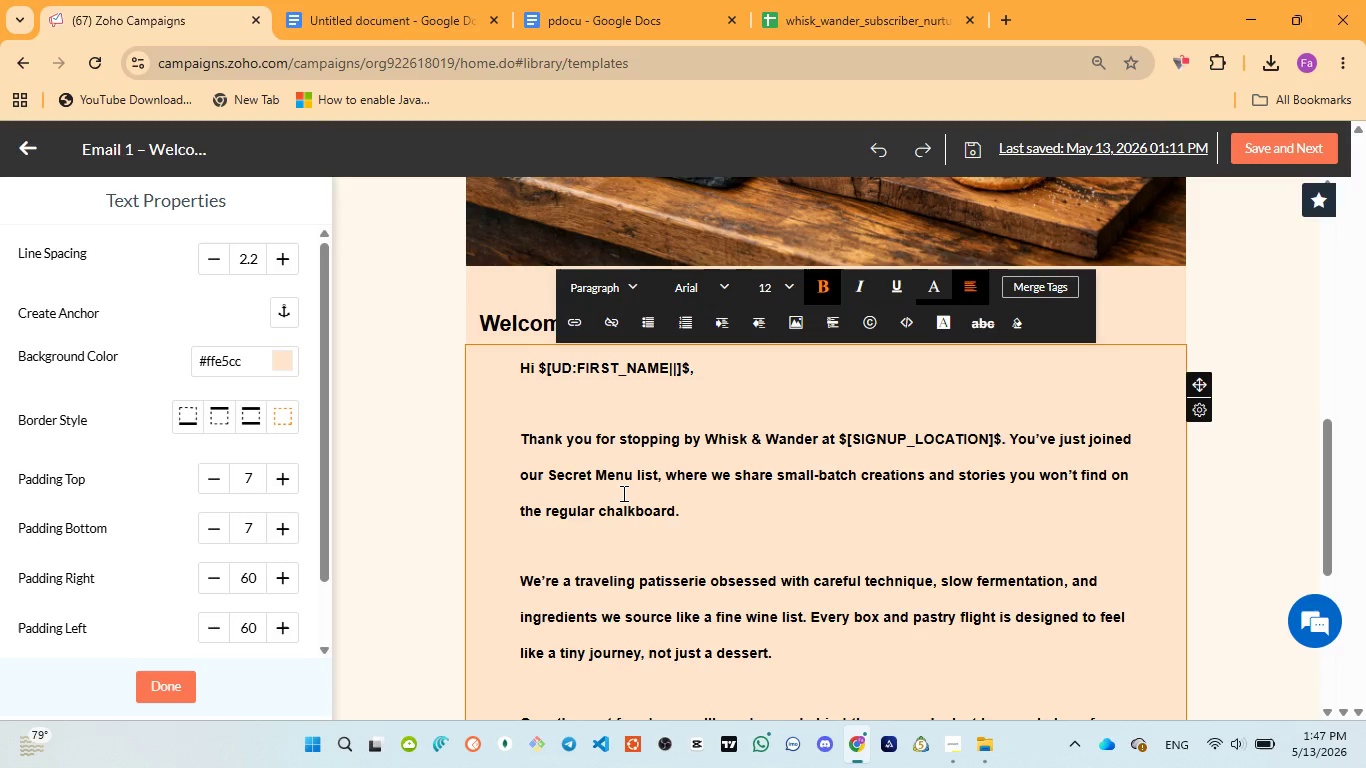 
wait(12.42)
 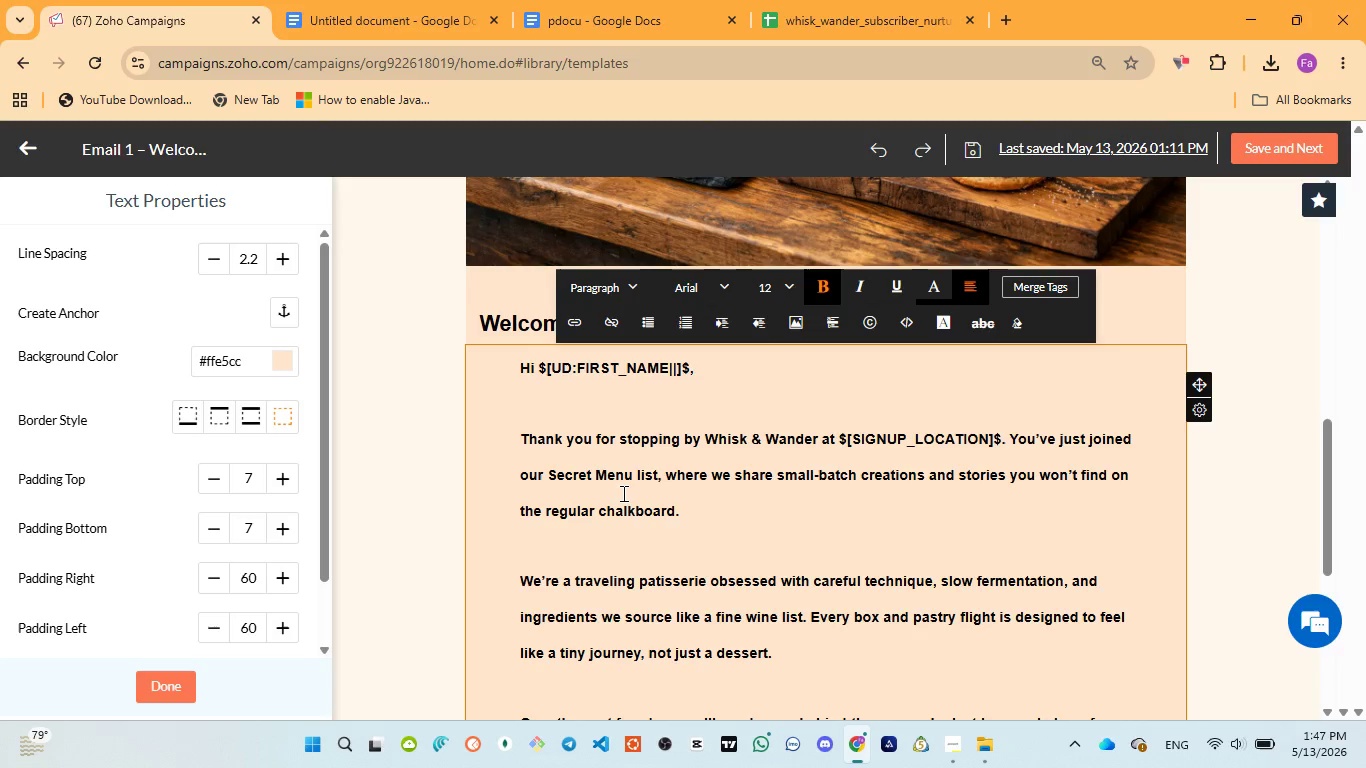 
left_click_drag(start_coordinate=[840, 432], to_coordinate=[945, 423])
 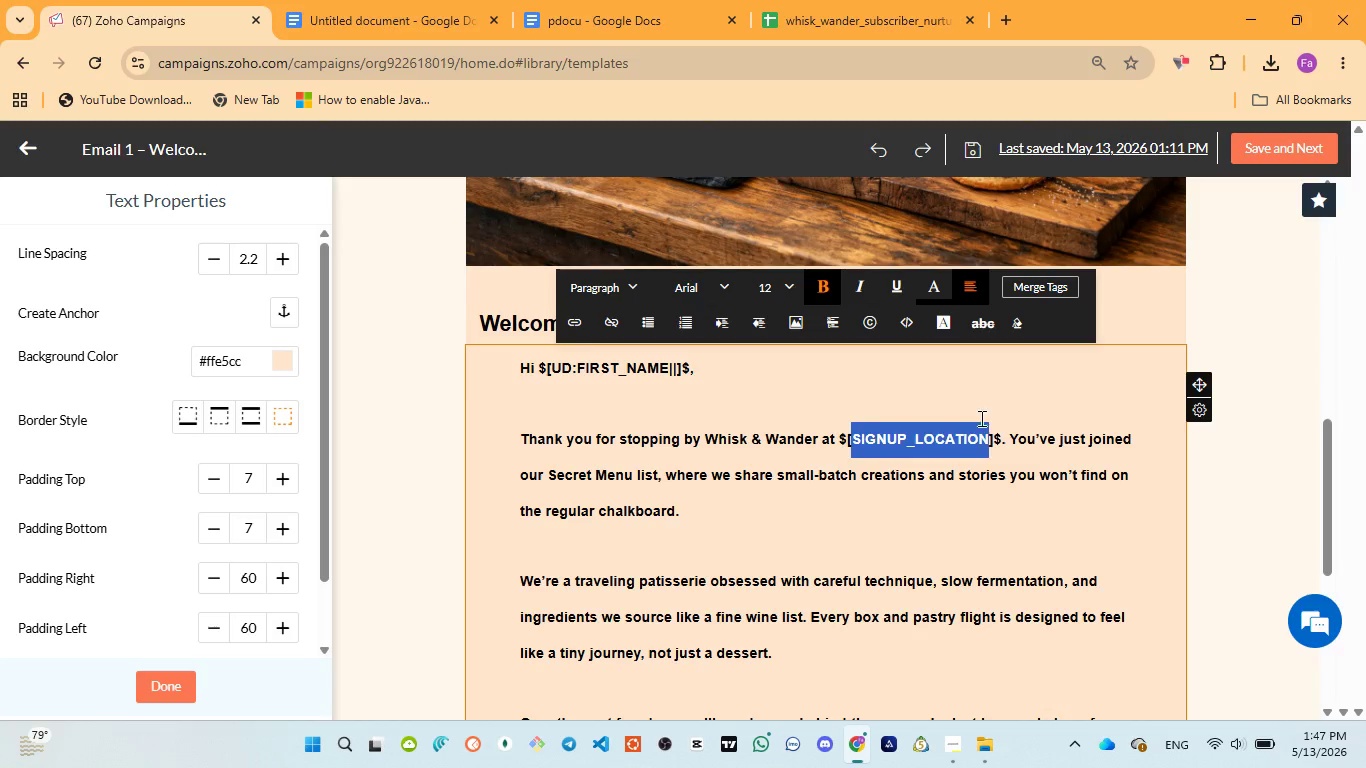 
left_click_drag(start_coordinate=[981, 418], to_coordinate=[989, 416])
 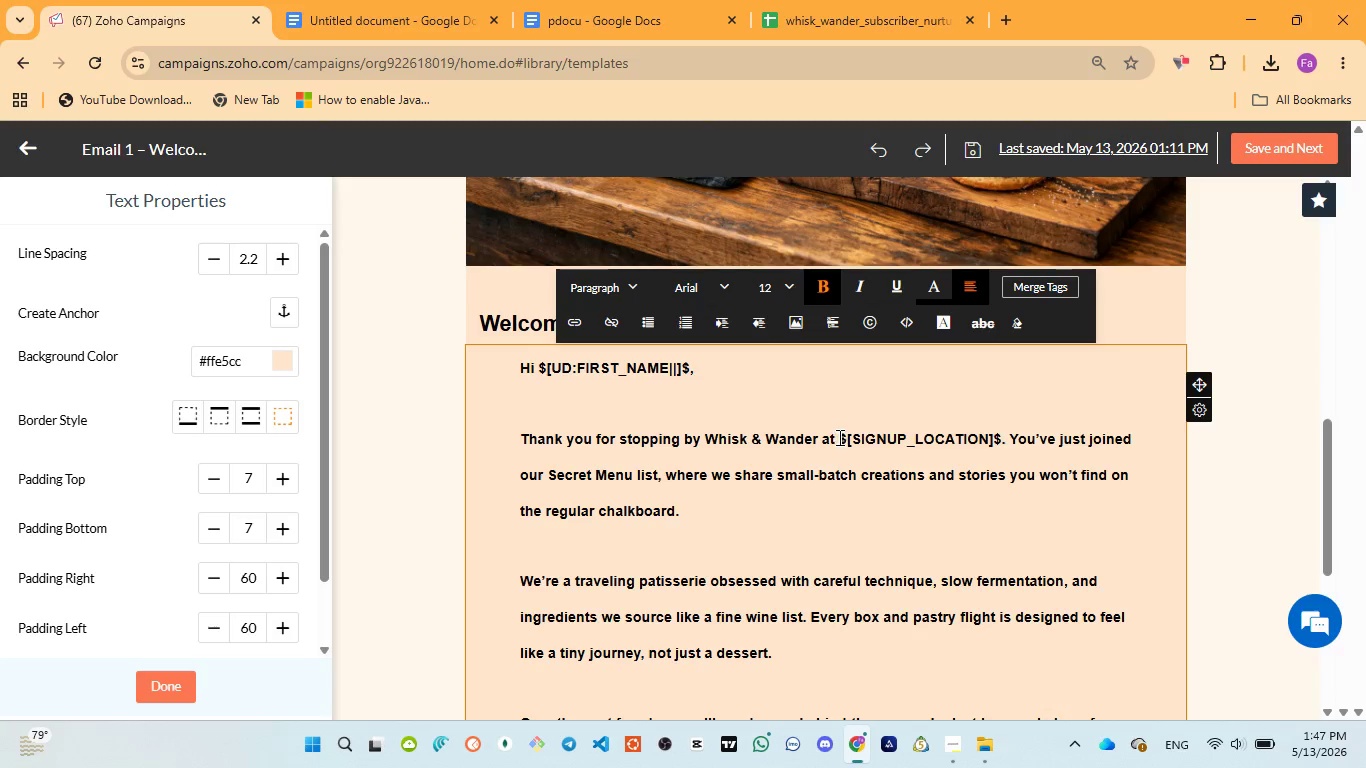 
left_click_drag(start_coordinate=[838, 437], to_coordinate=[999, 440])
 